 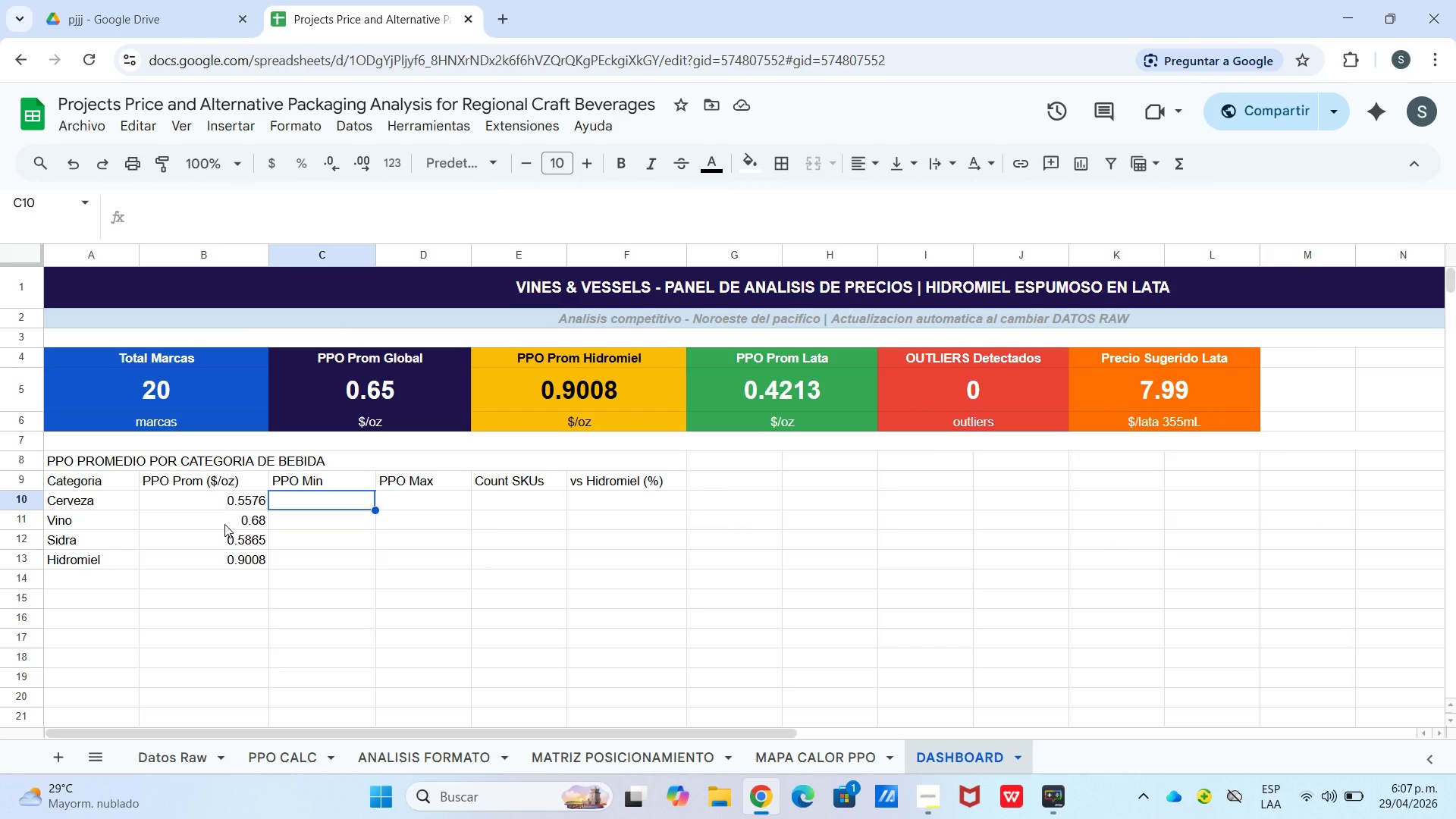 
type()si.err)
key(Tab)
type(redindear)
key(Backspace)
key(Backspace)
key(Backspace)
key(Backspace)
key(Backspace)
key(Backspace)
type(onde)
key(Tab)
type(minifs*[PPO CALC[)
 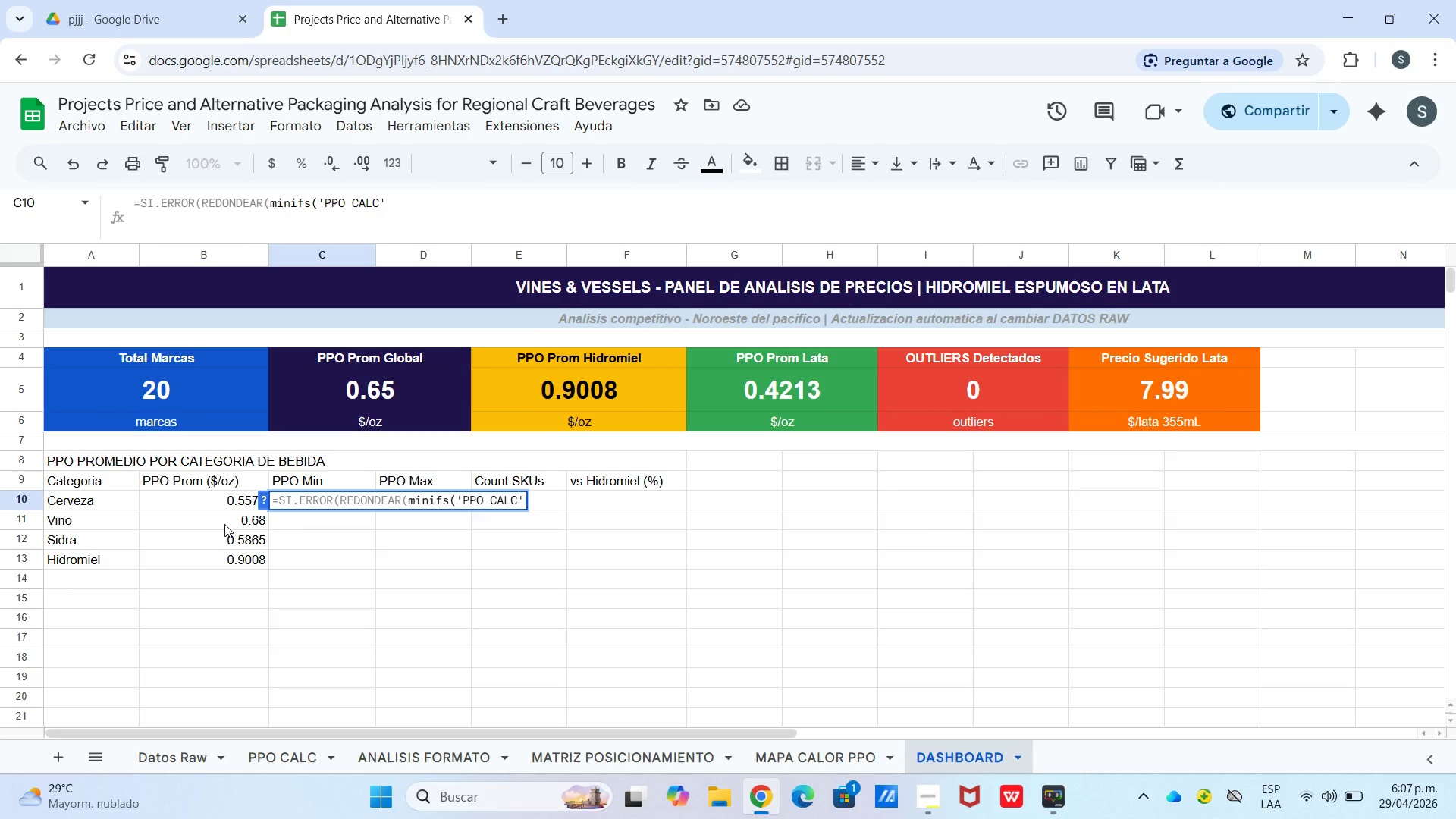 
wait(5.42)
 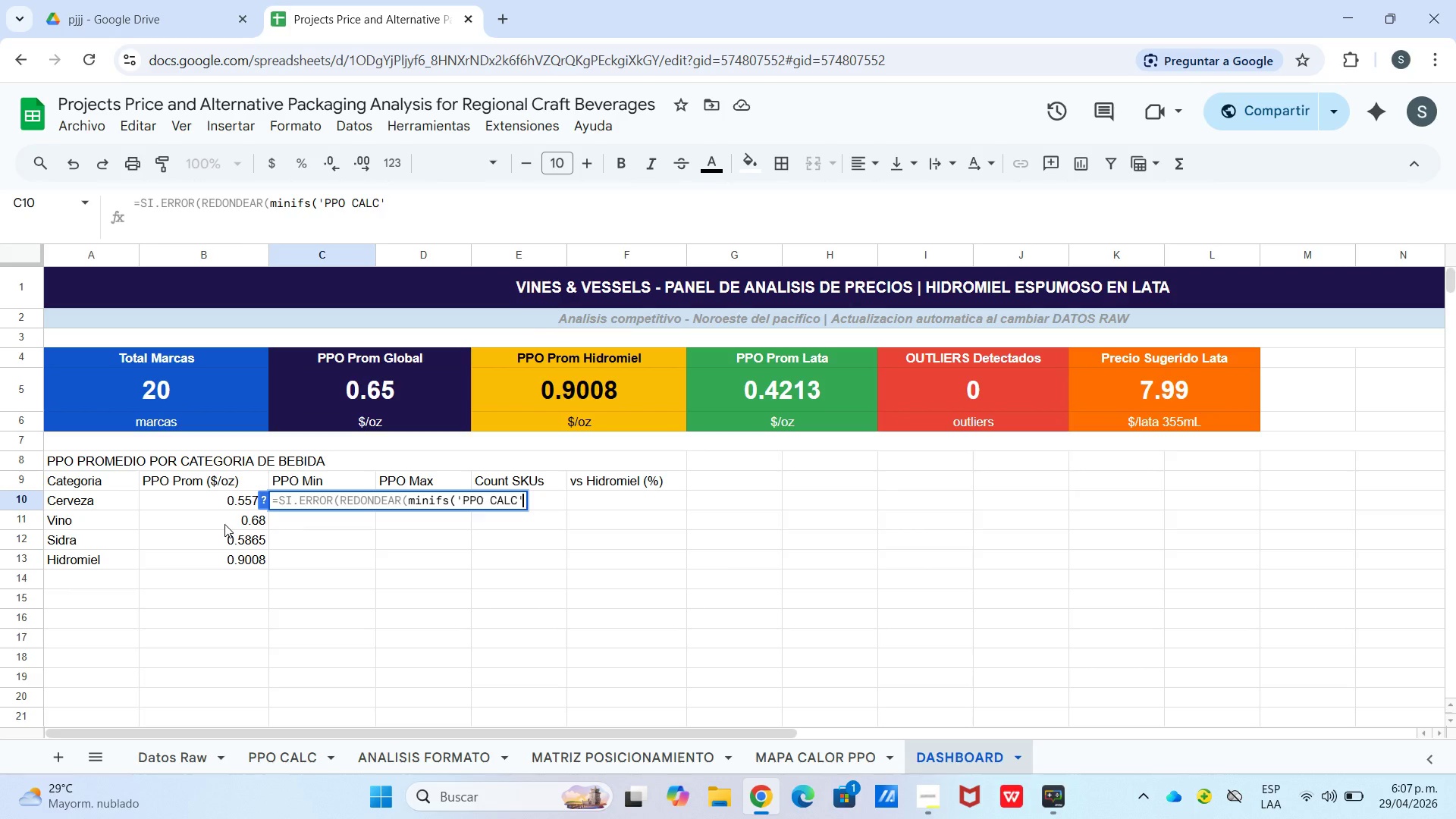 
type(!$I$4>$I$23,[PPO VC)
key(Backspace)
type(ACL)
key(Backspace)
key(Backspace)
type(LC[!$C$4>$C$23)
 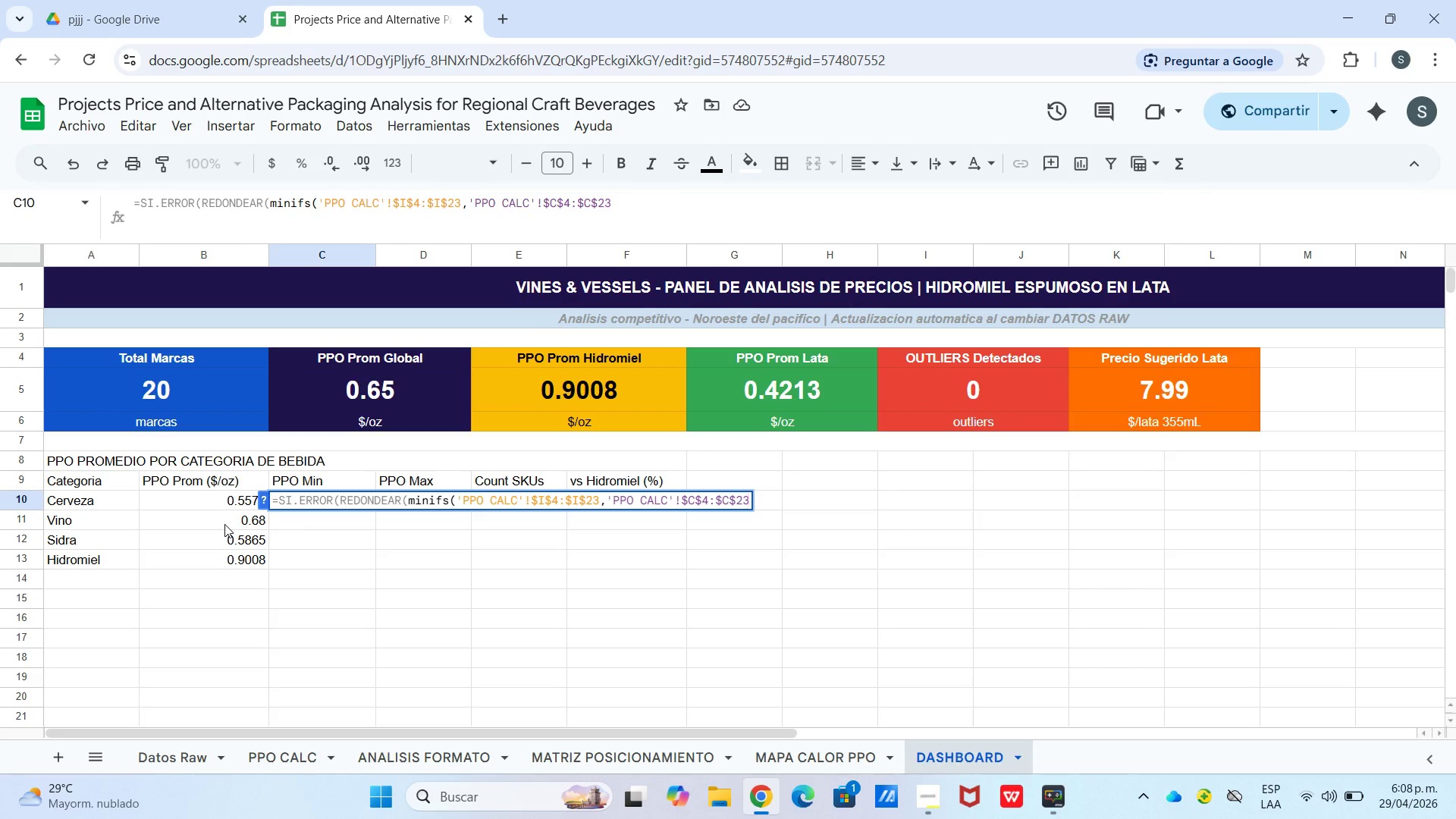 
type(,a10(,4(,)
 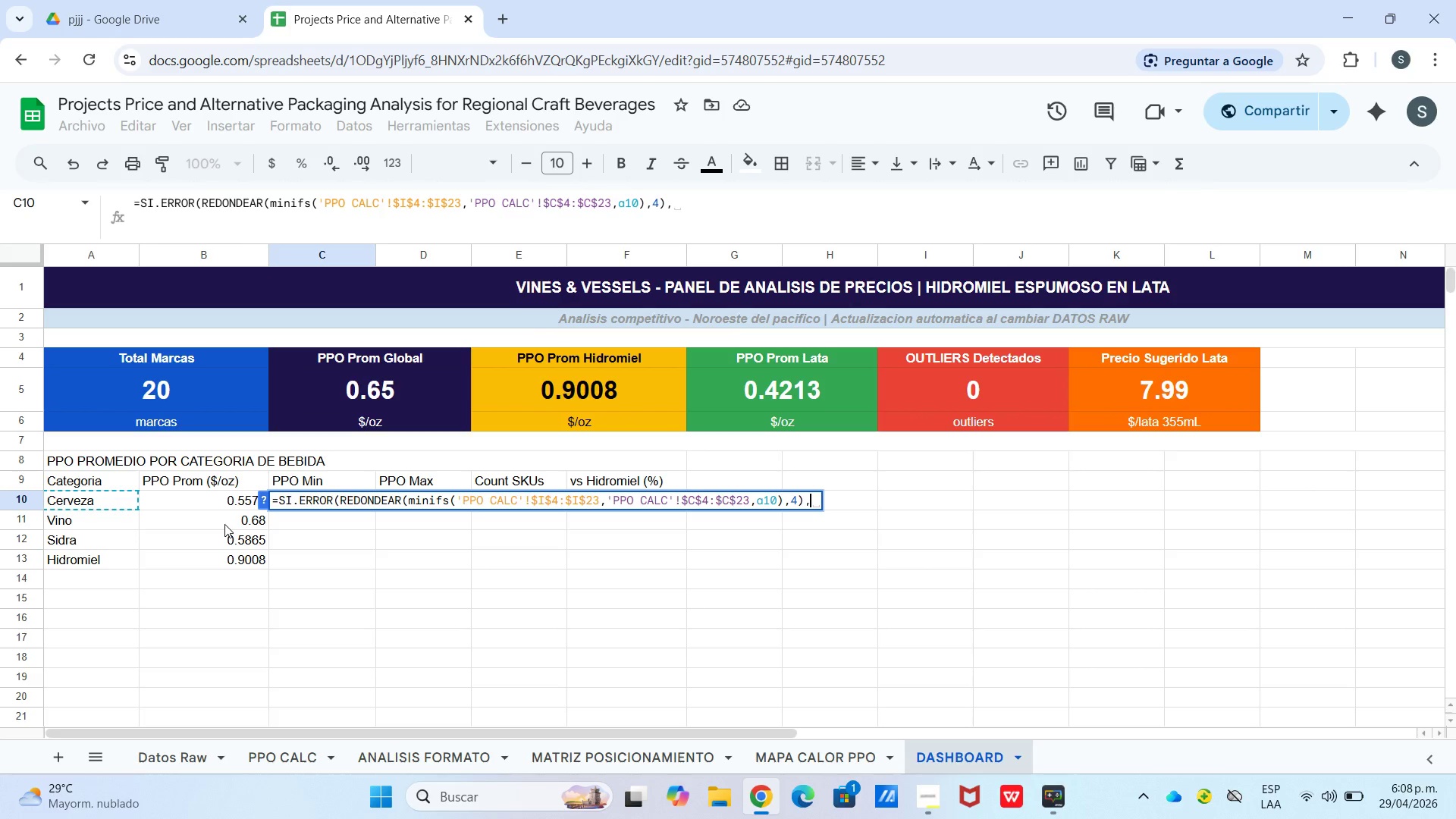 
type(@N&D@()
 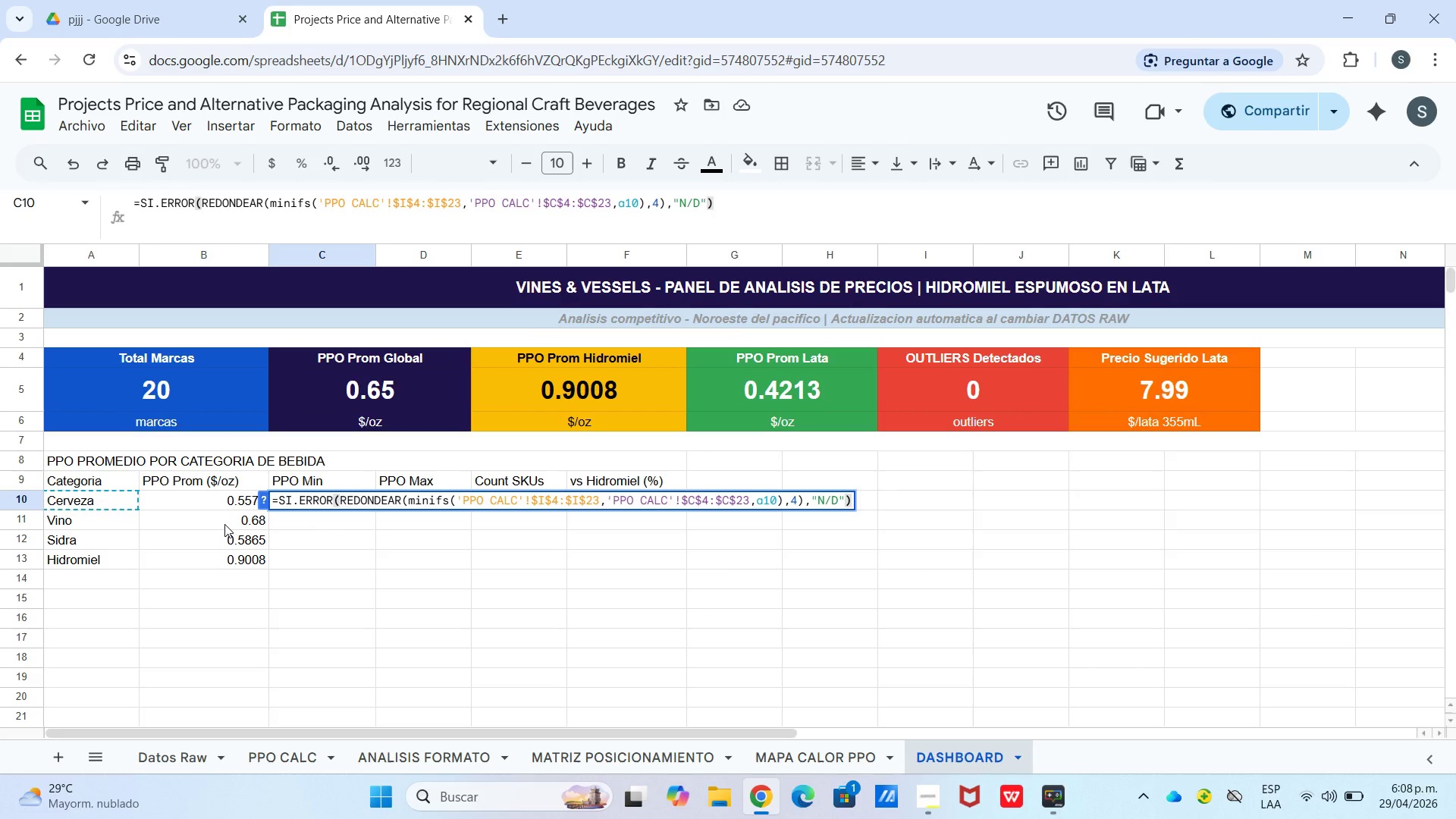 
key(Enter)
 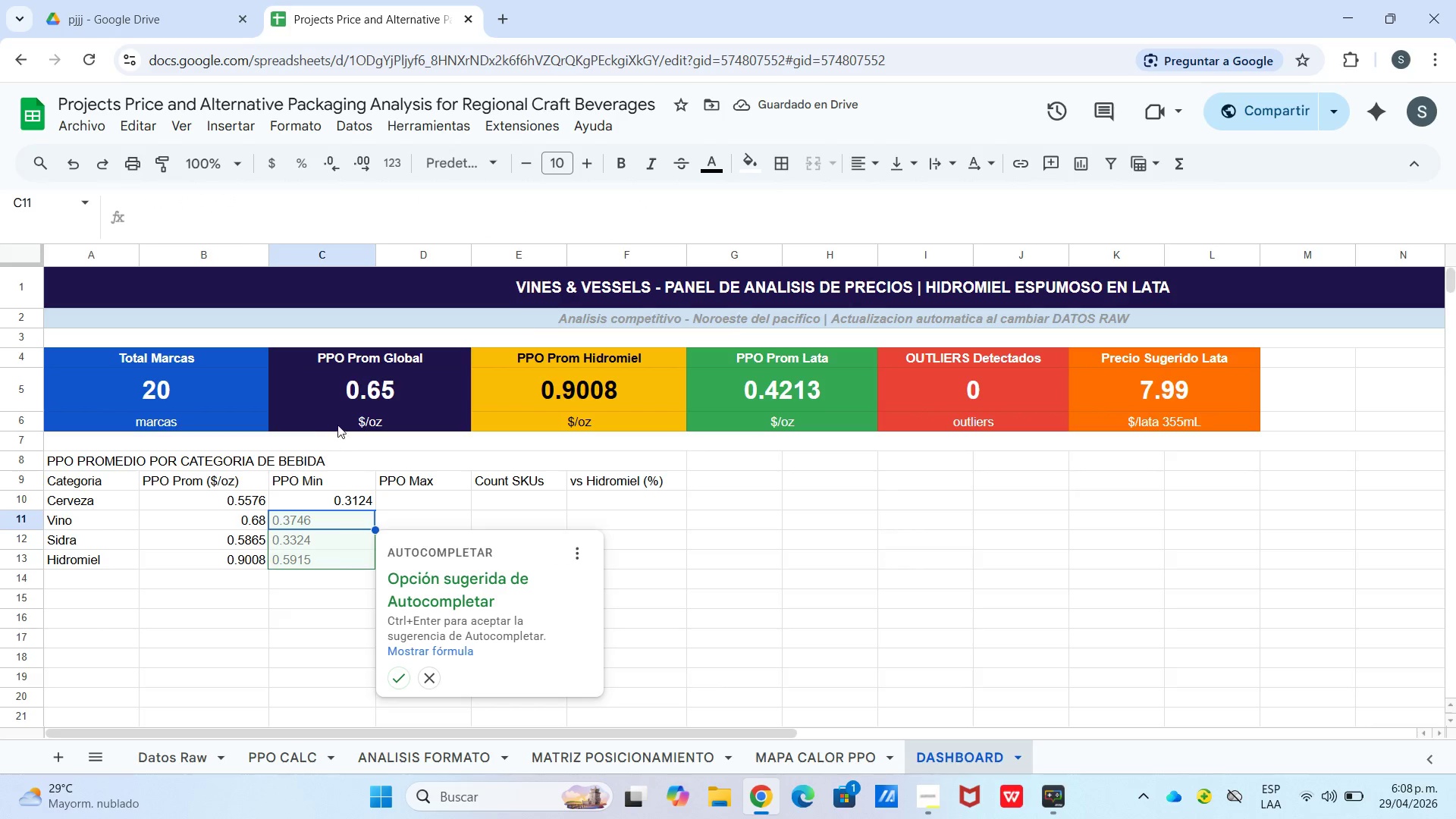 
left_click([394, 682])
 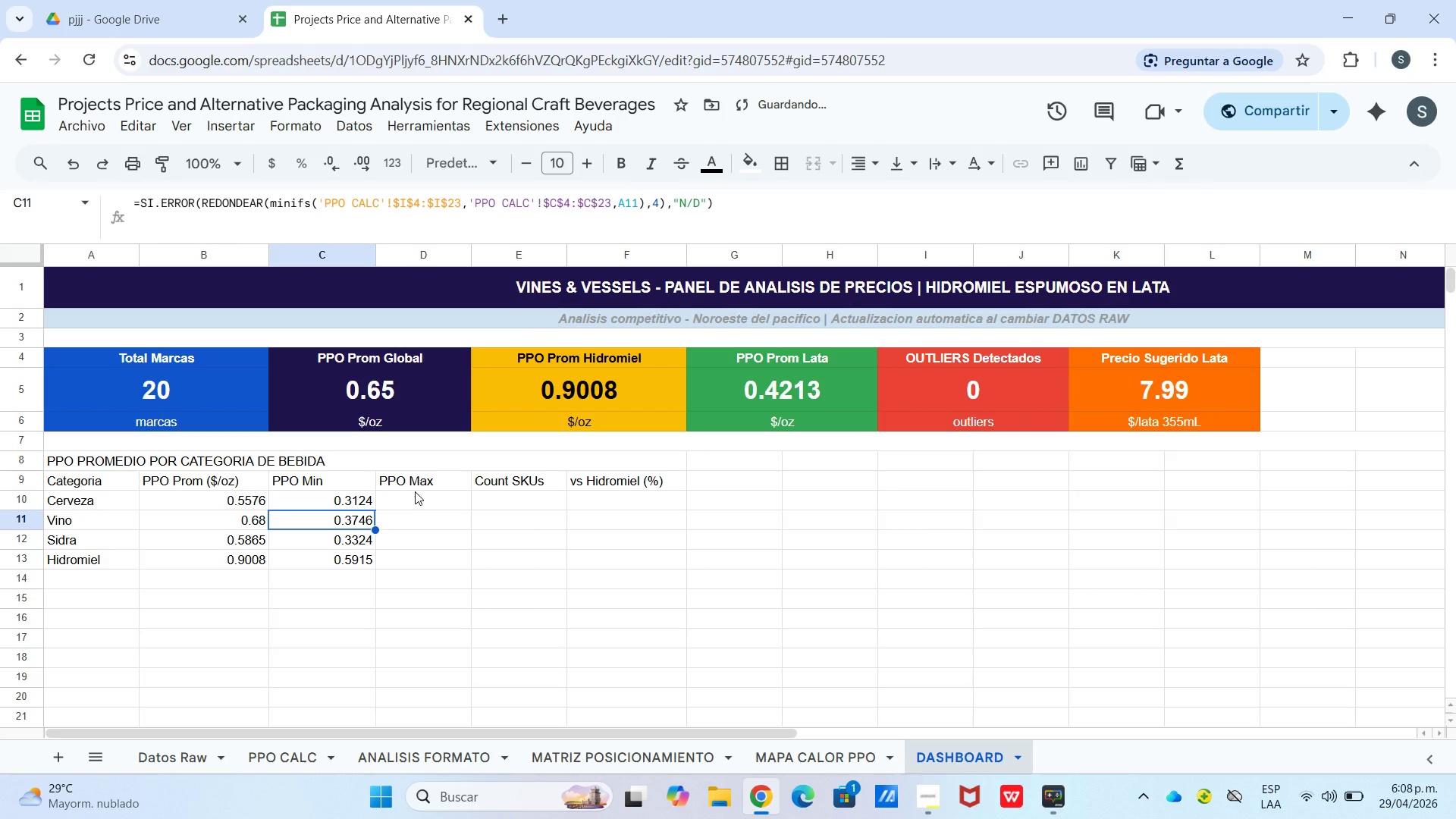 
left_click([416, 505])
 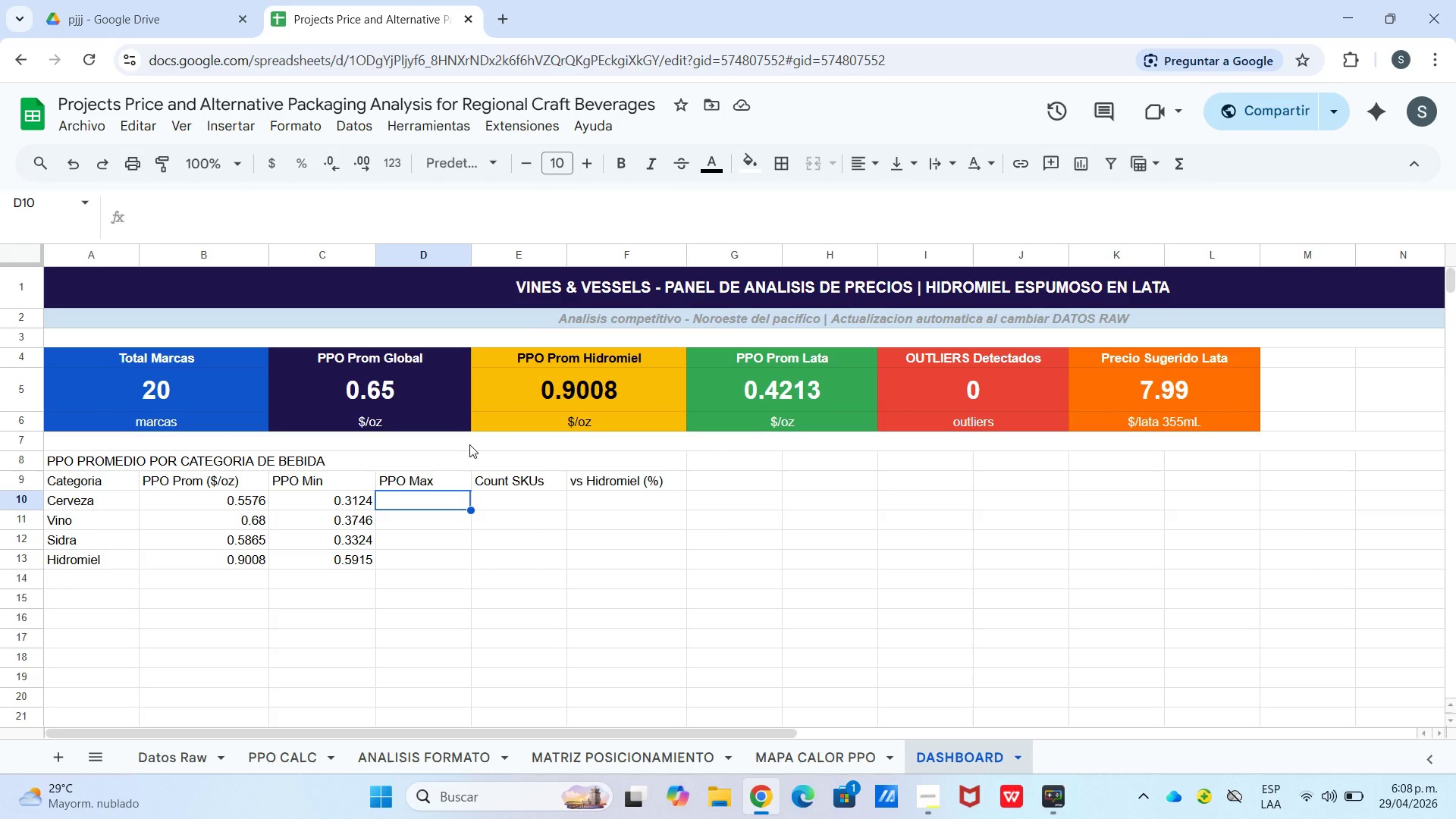 
wait(16.3)
 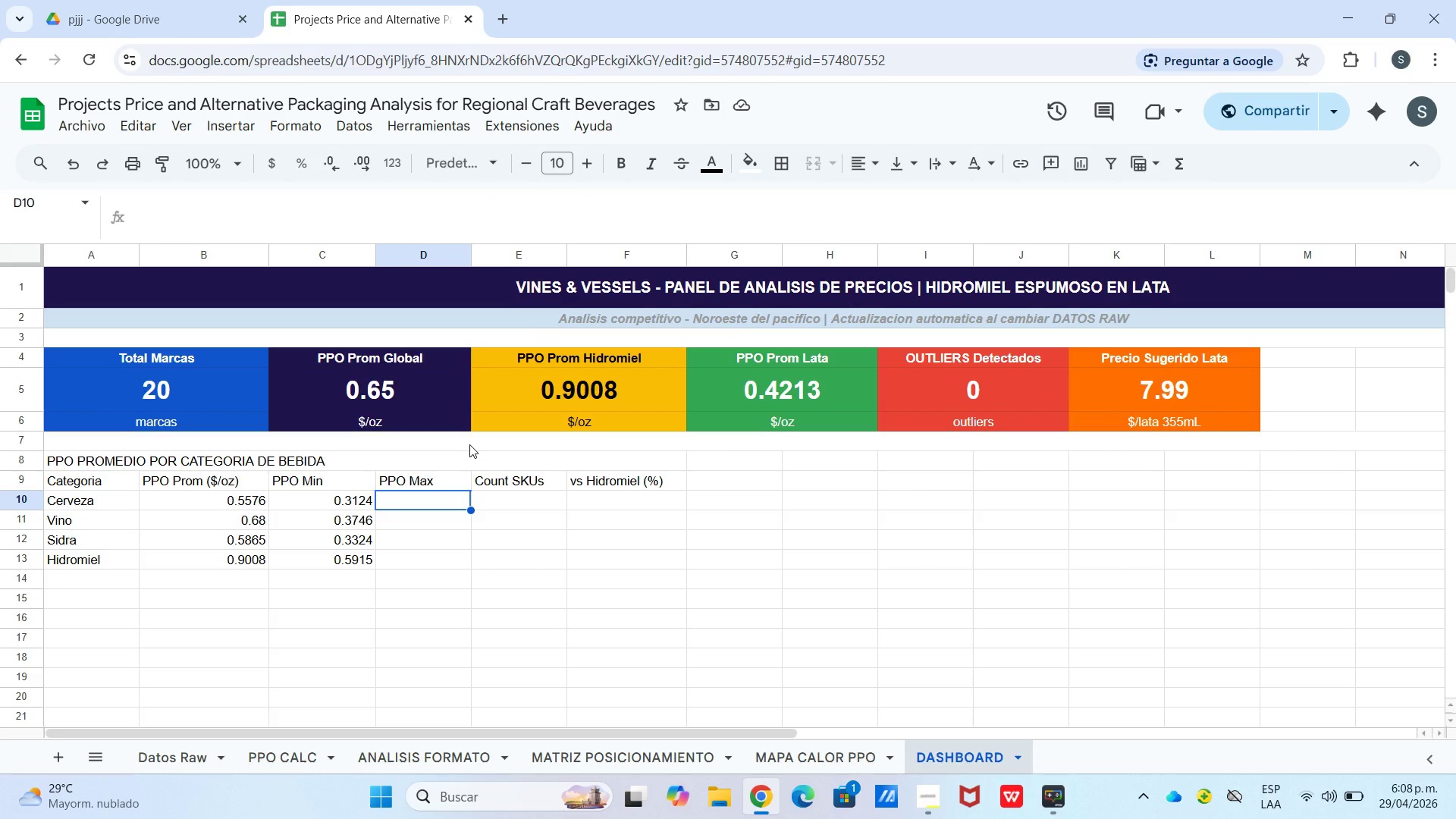 
type()si.err)
key(Tab)
type(redonde)
key(Tab)
type(maxi)
key(Tab)
 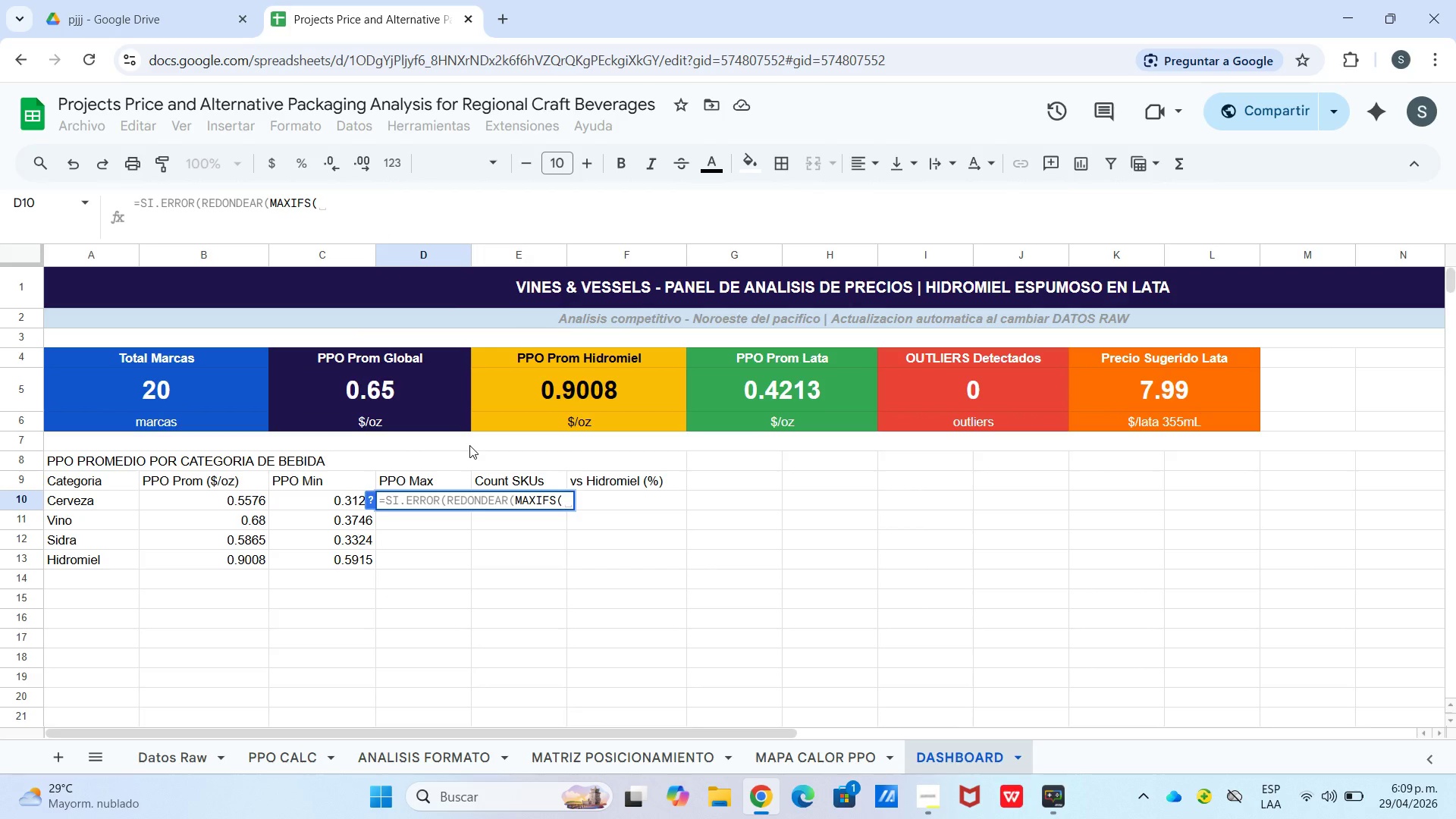 
wait(8.66)
 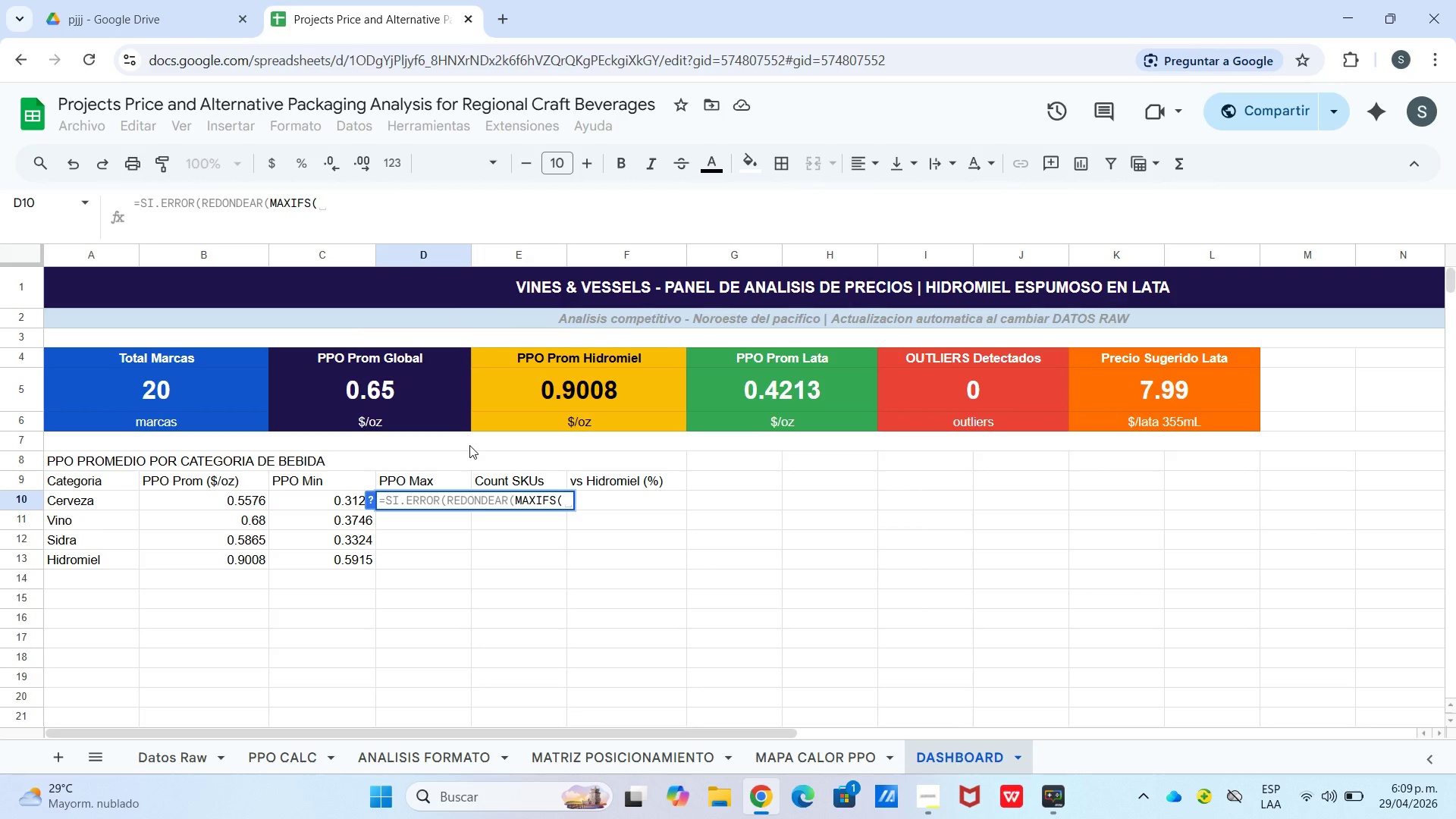 
type([PPO)
 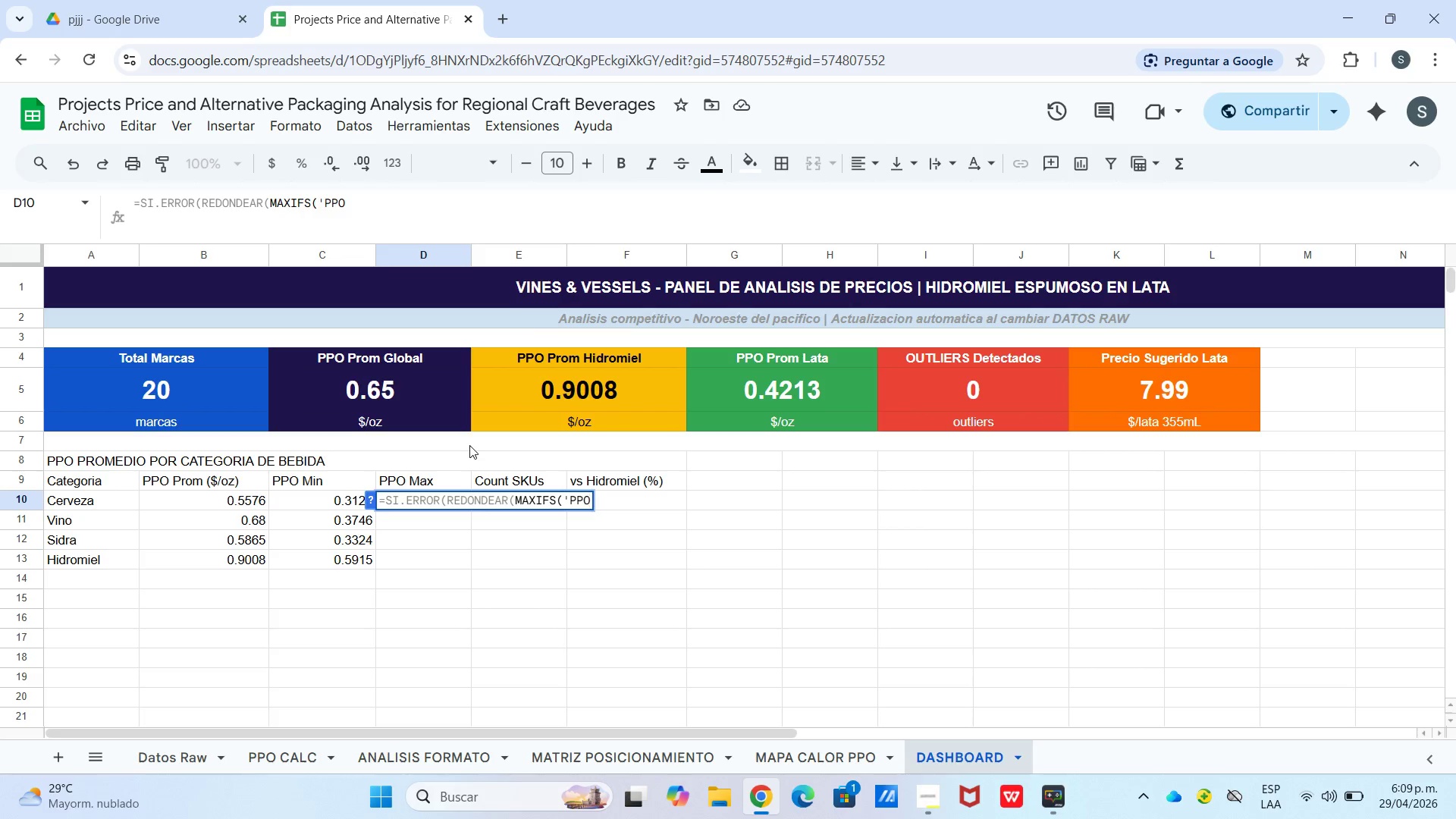 
type( CALC[!!)
key(Backspace)
type($C$4)
key(Backspace)
key(Backspace)
key(Backspace)
type(i$4>I$I)
key(Backspace)
key(Backspace)
key(Backspace)
type($I$23)
 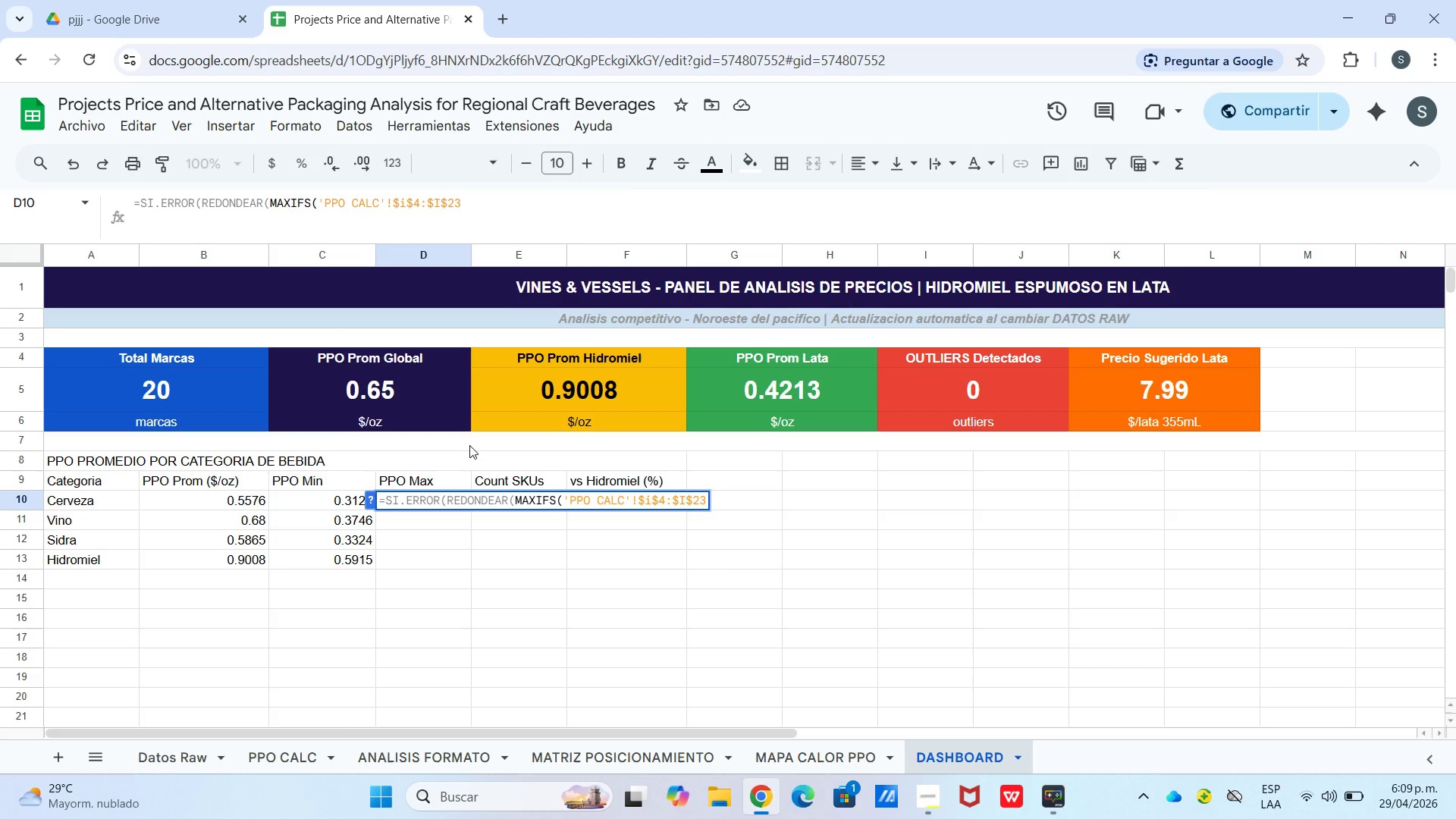 
wait(5.16)
 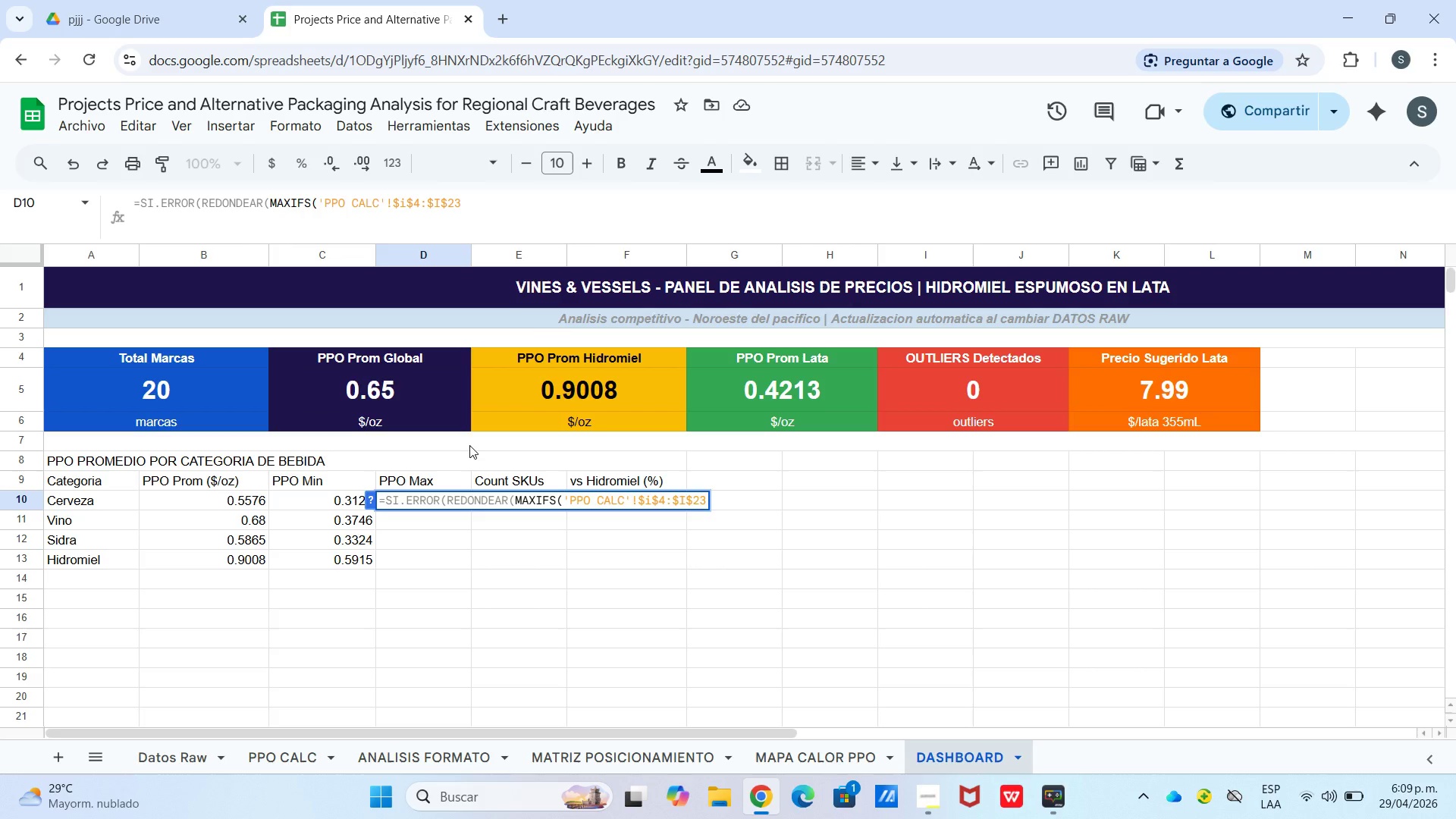 
type(,[PPO CALC[!$c$4>$c$23)
 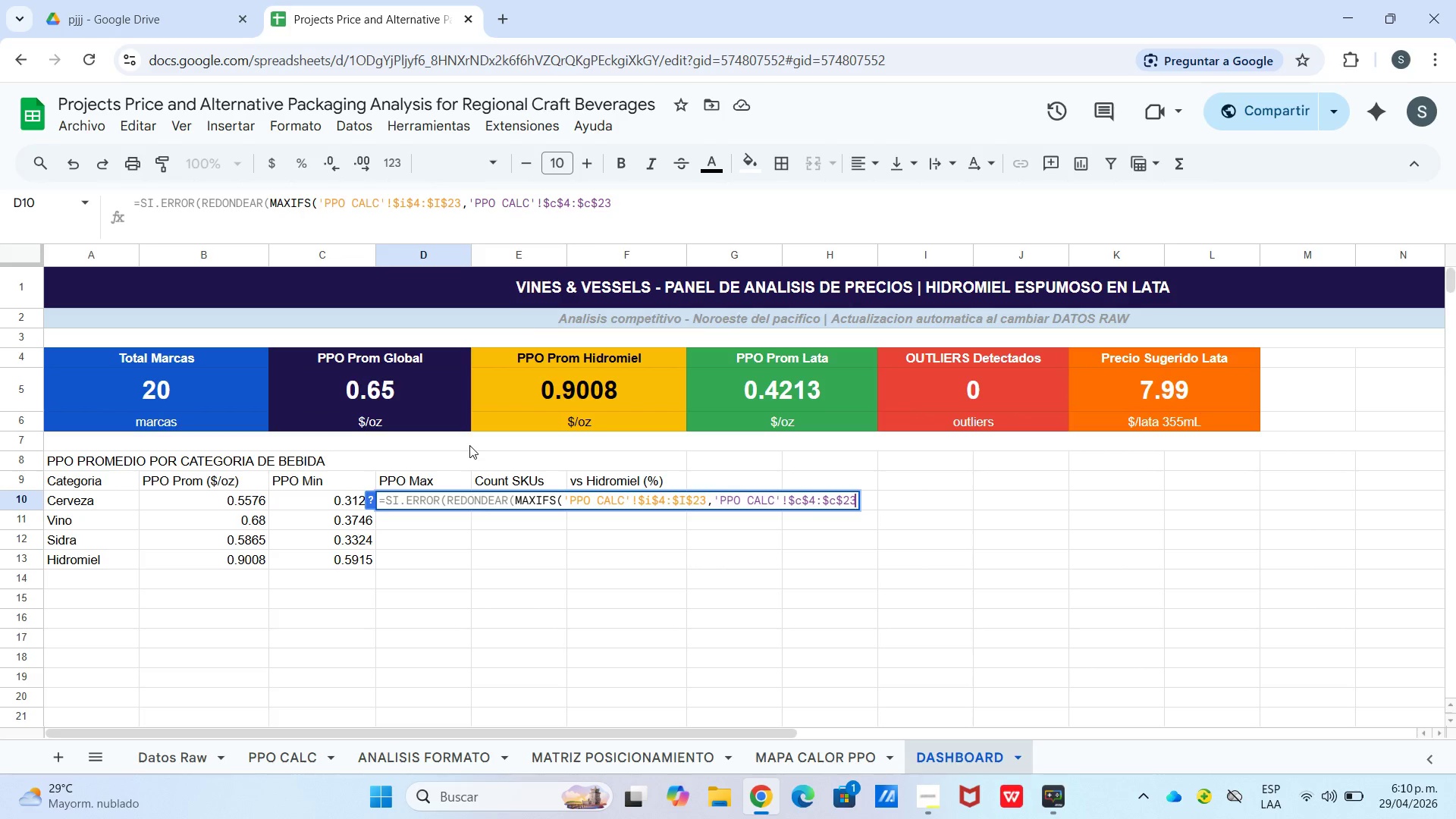 
type(,a10(,4(,@N&D@()
 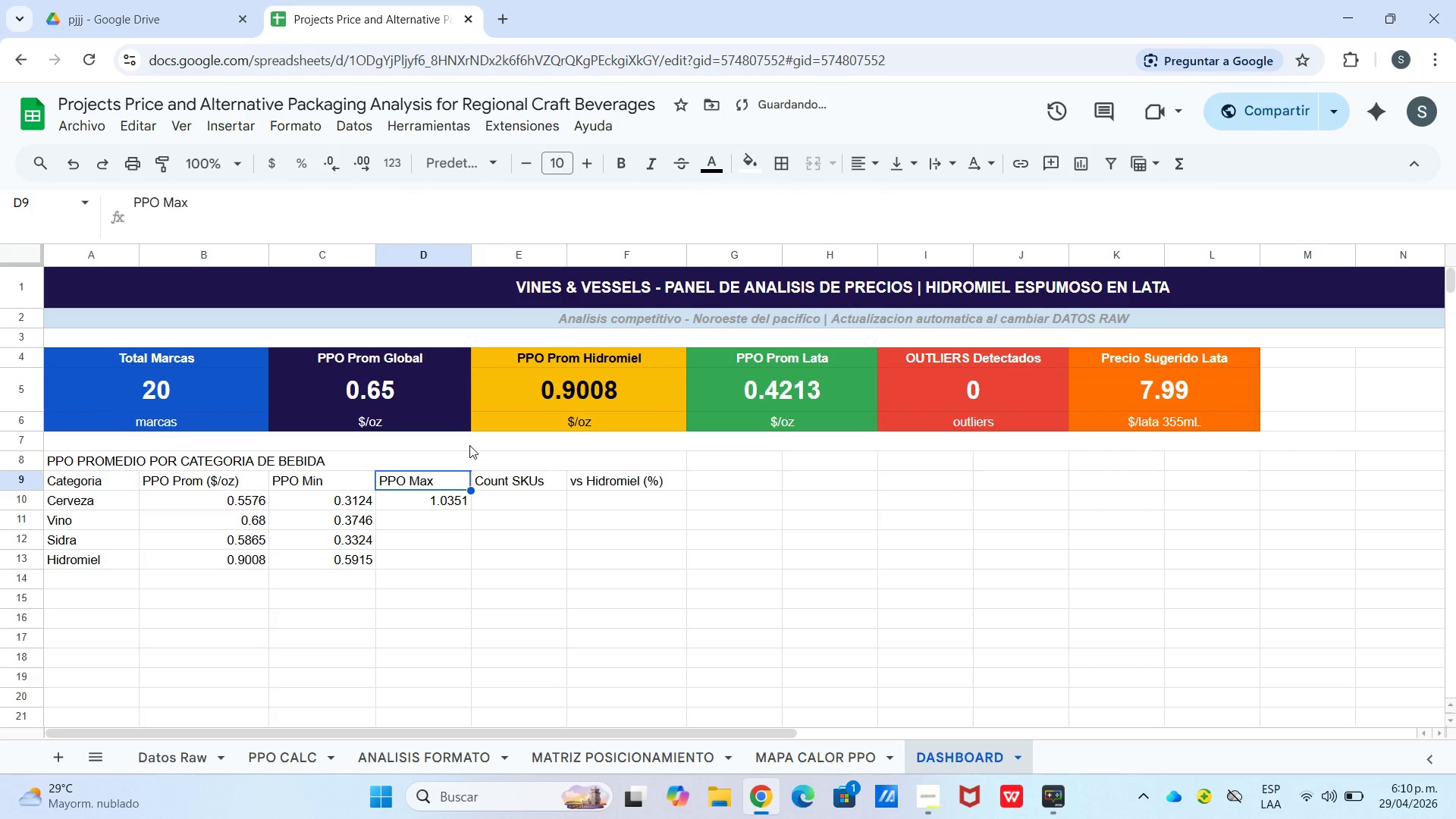 
key(Shift+Enter)
 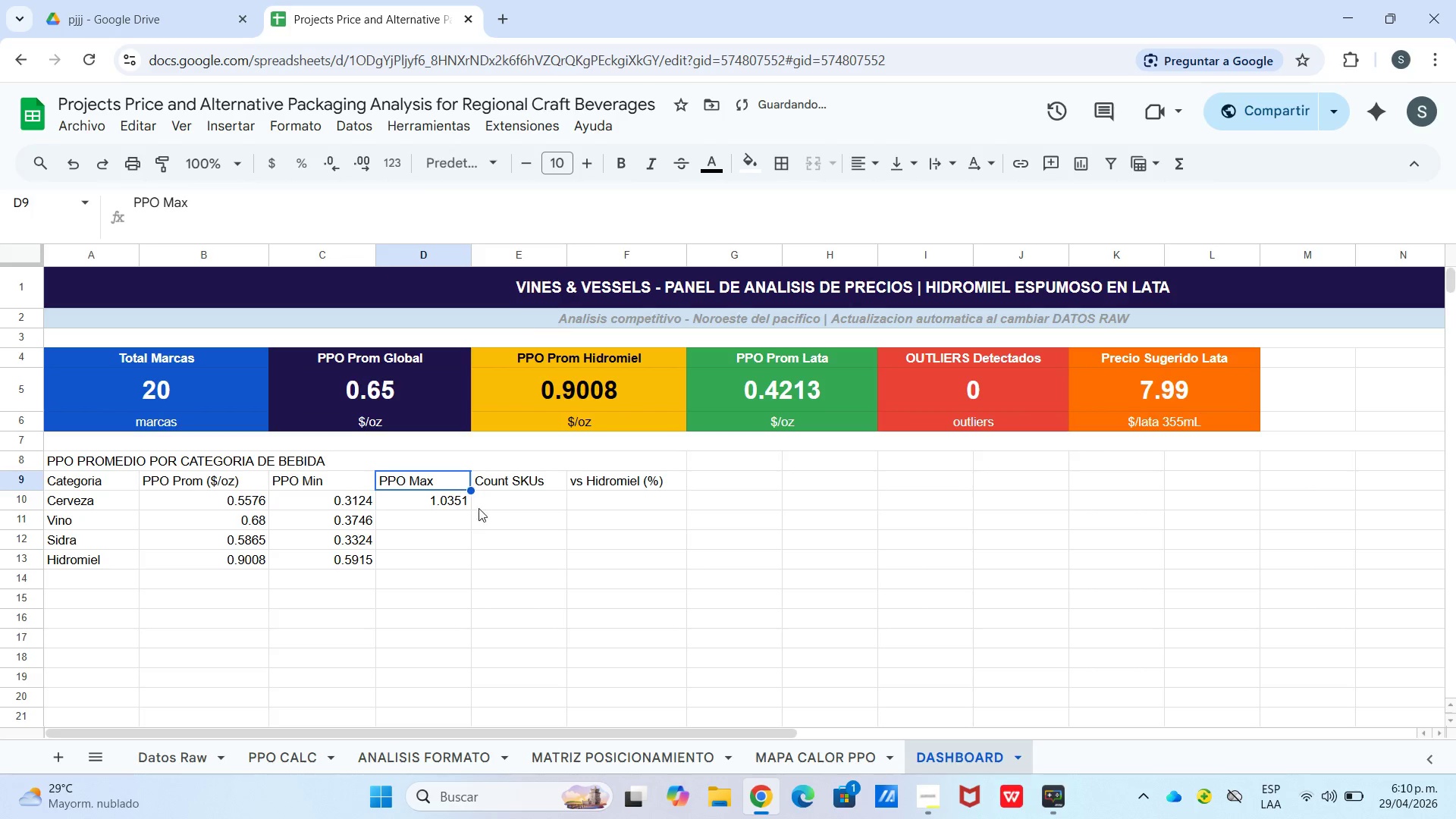 
left_click_drag(start_coordinate=[435, 498], to_coordinate=[435, 502])
 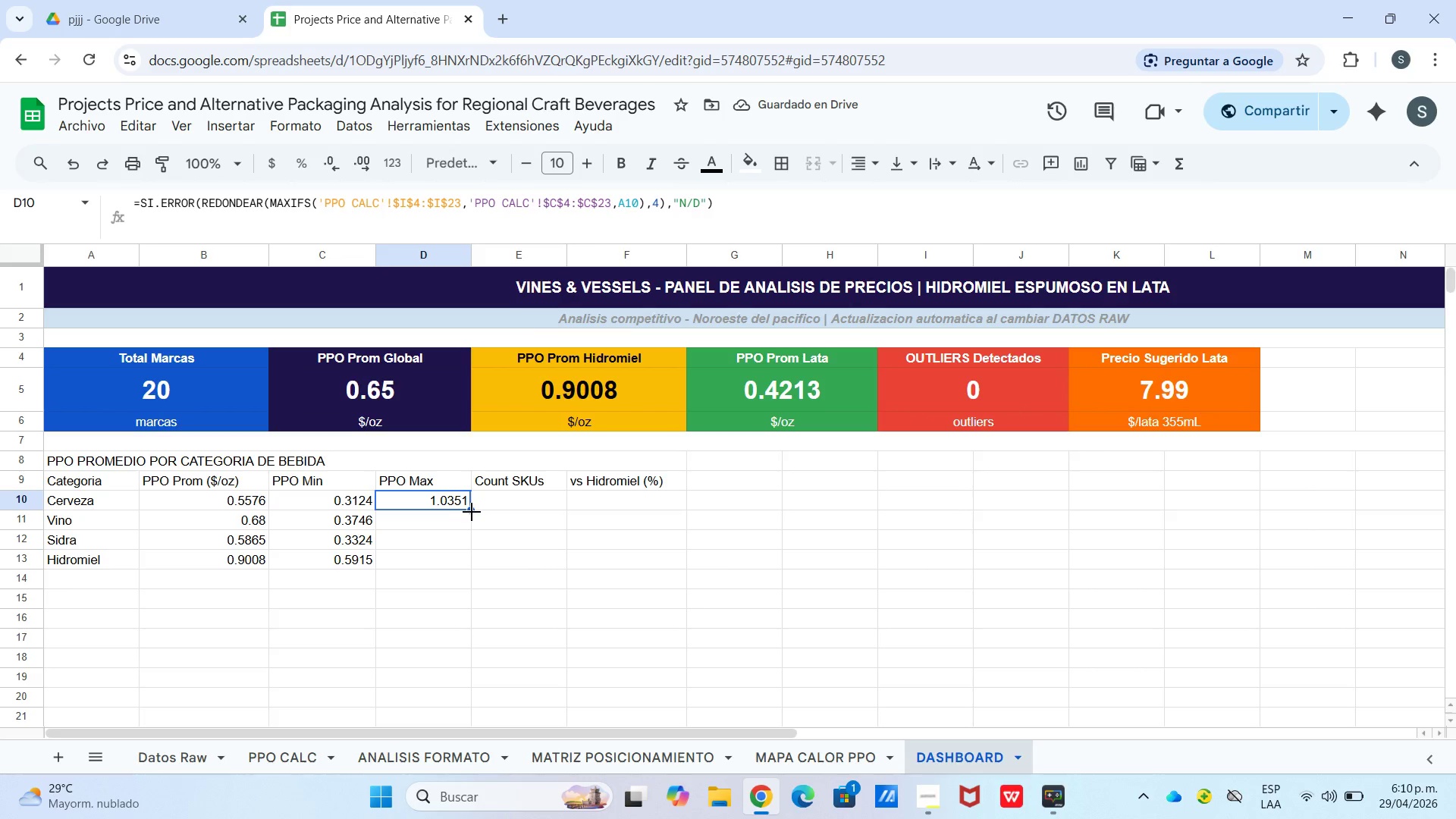 
left_click_drag(start_coordinate=[472, 512], to_coordinate=[471, 567])
 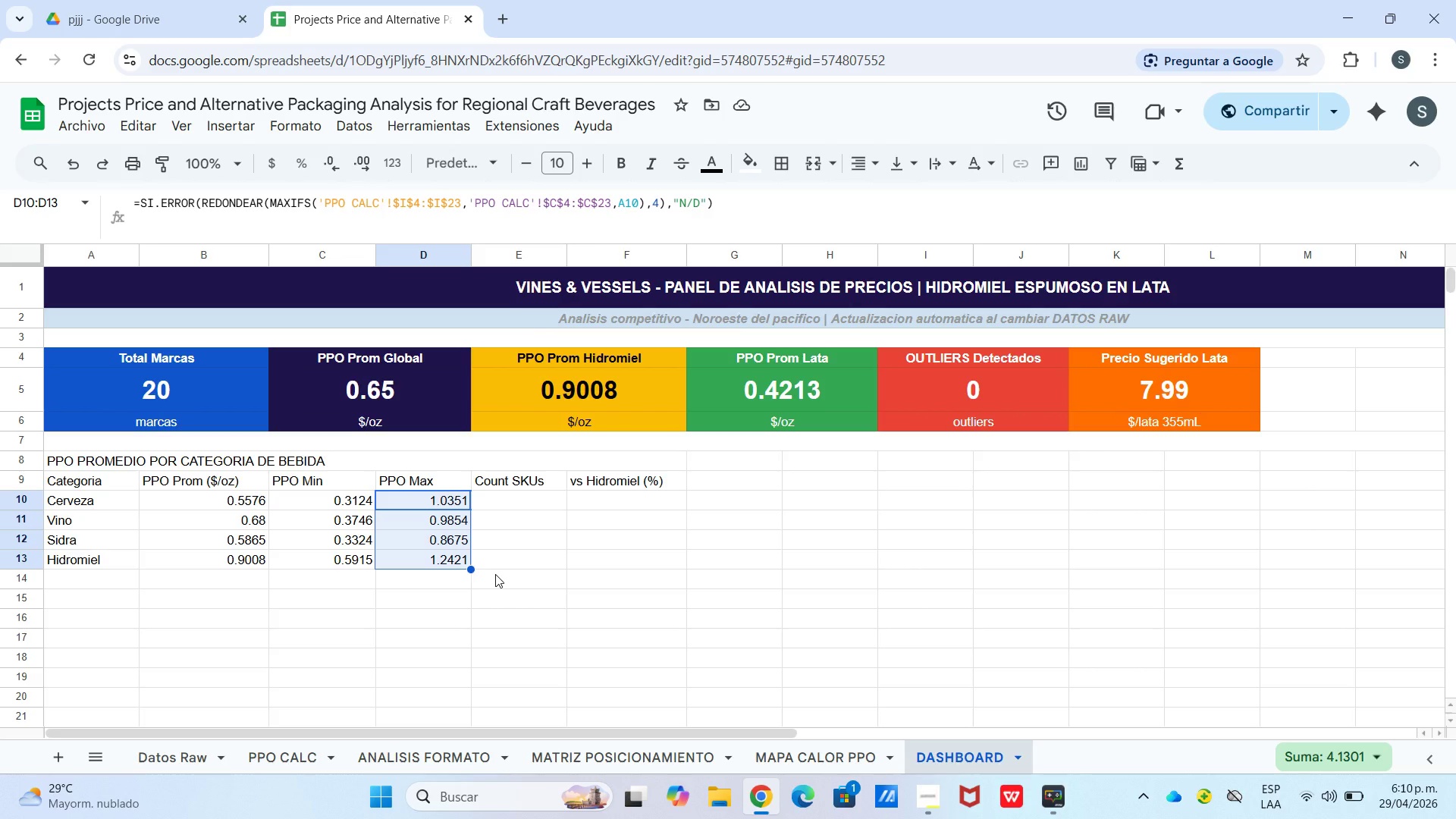 
wait(21.94)
 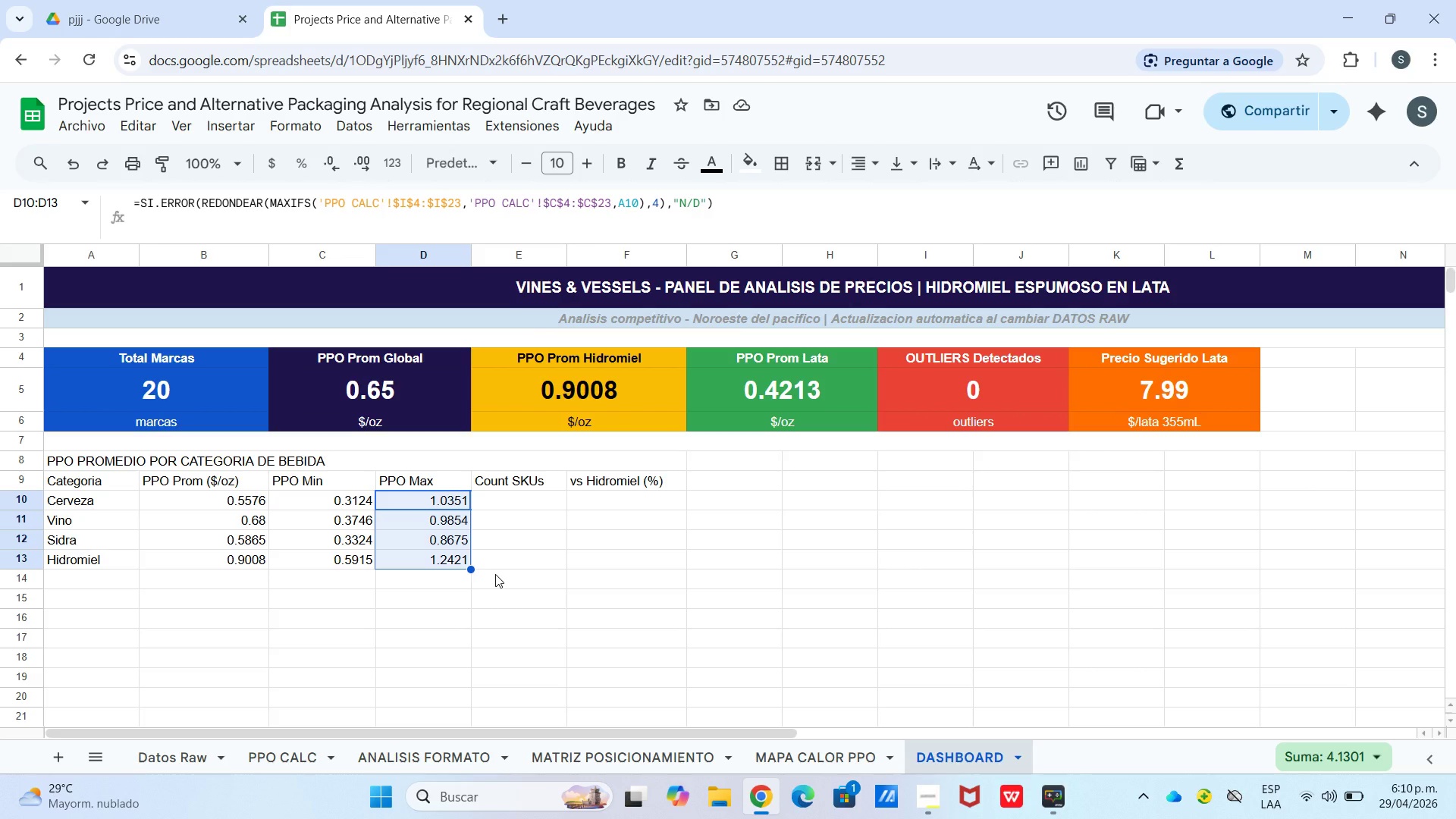 
left_click([528, 504])
 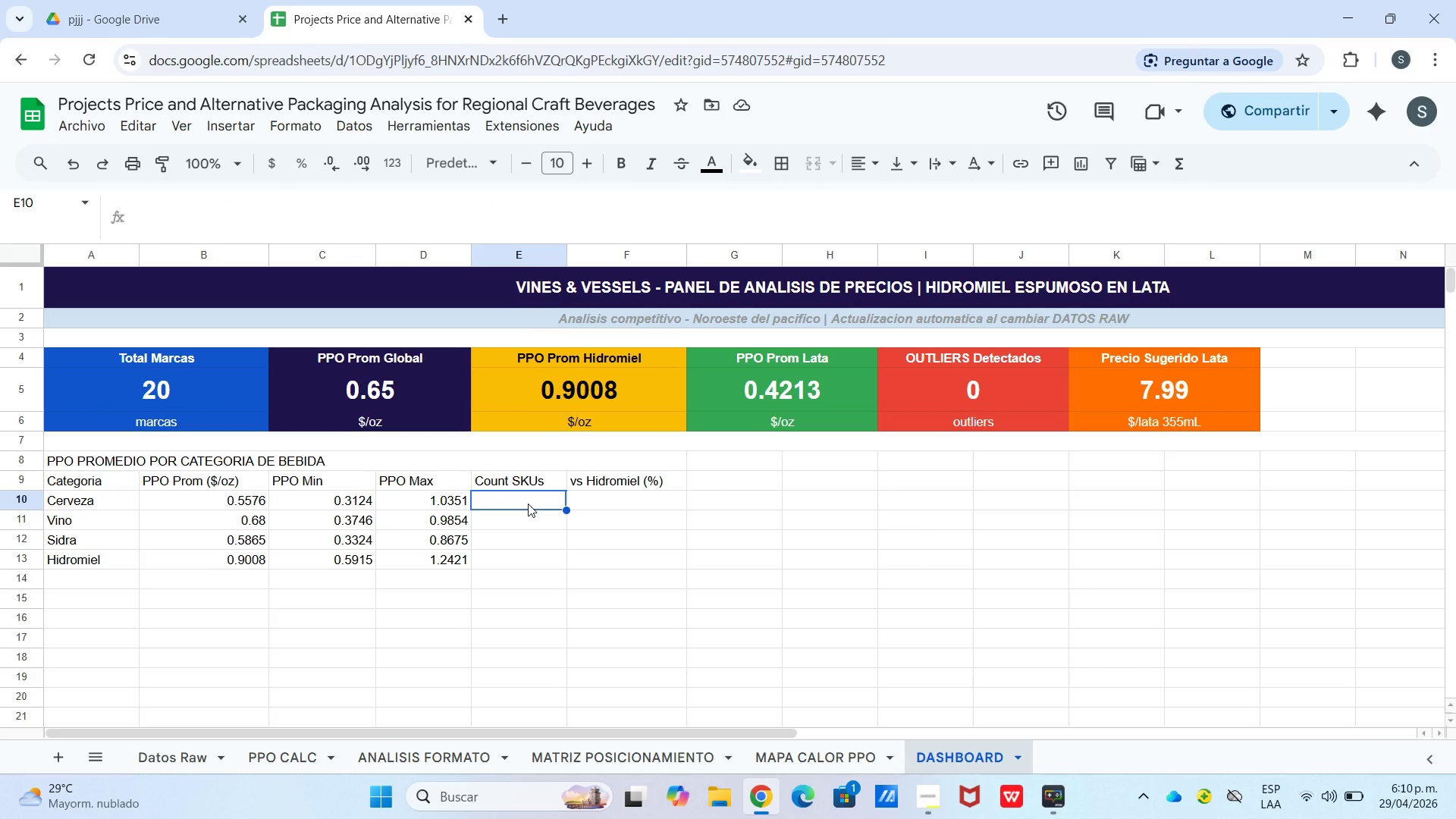 
type()contar.si)
key(Tab)
type([PPO CALC[!$C$4>$C$23,a01)
key(Backspace)
key(Backspace)
type(10()
 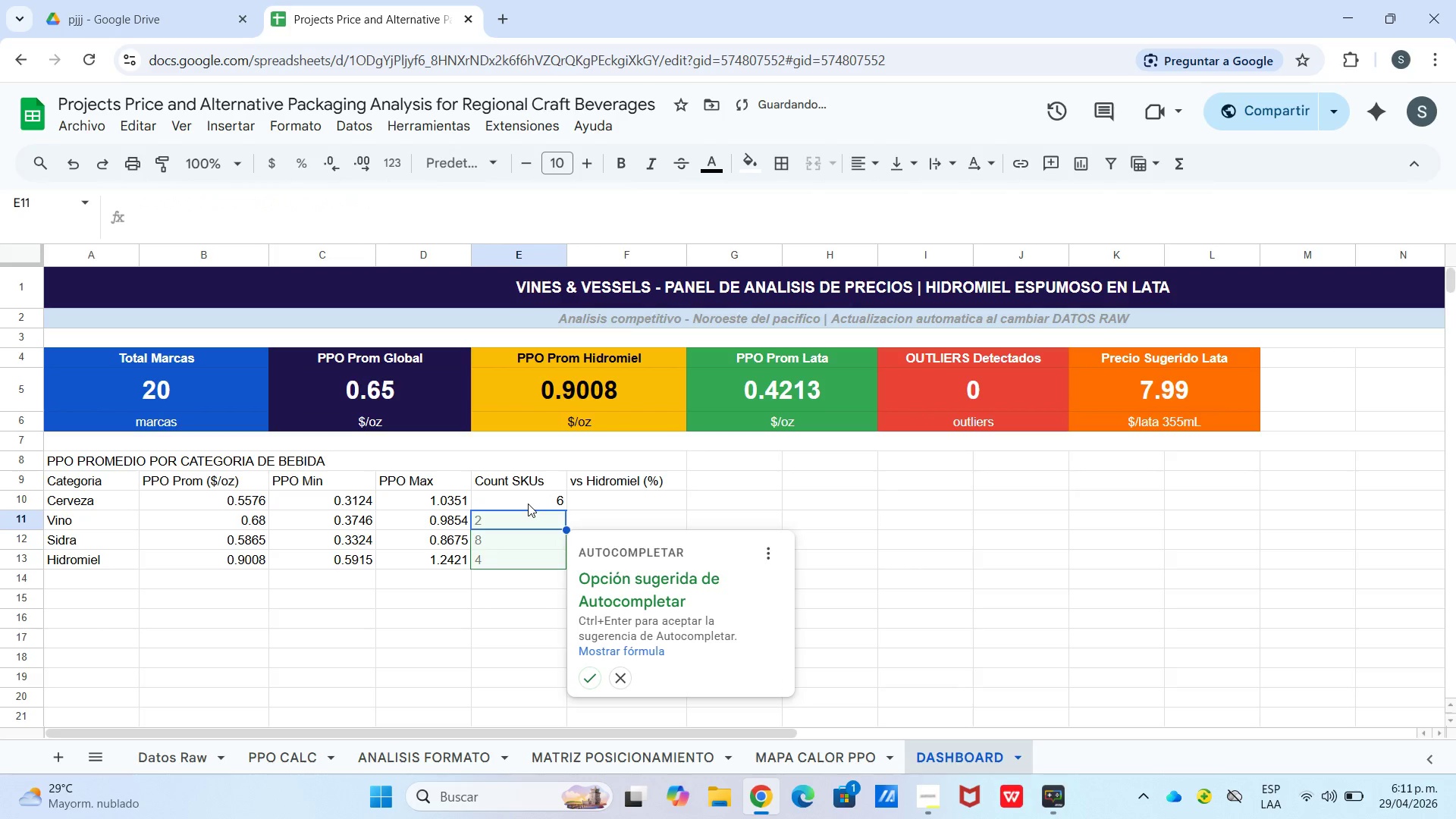 
 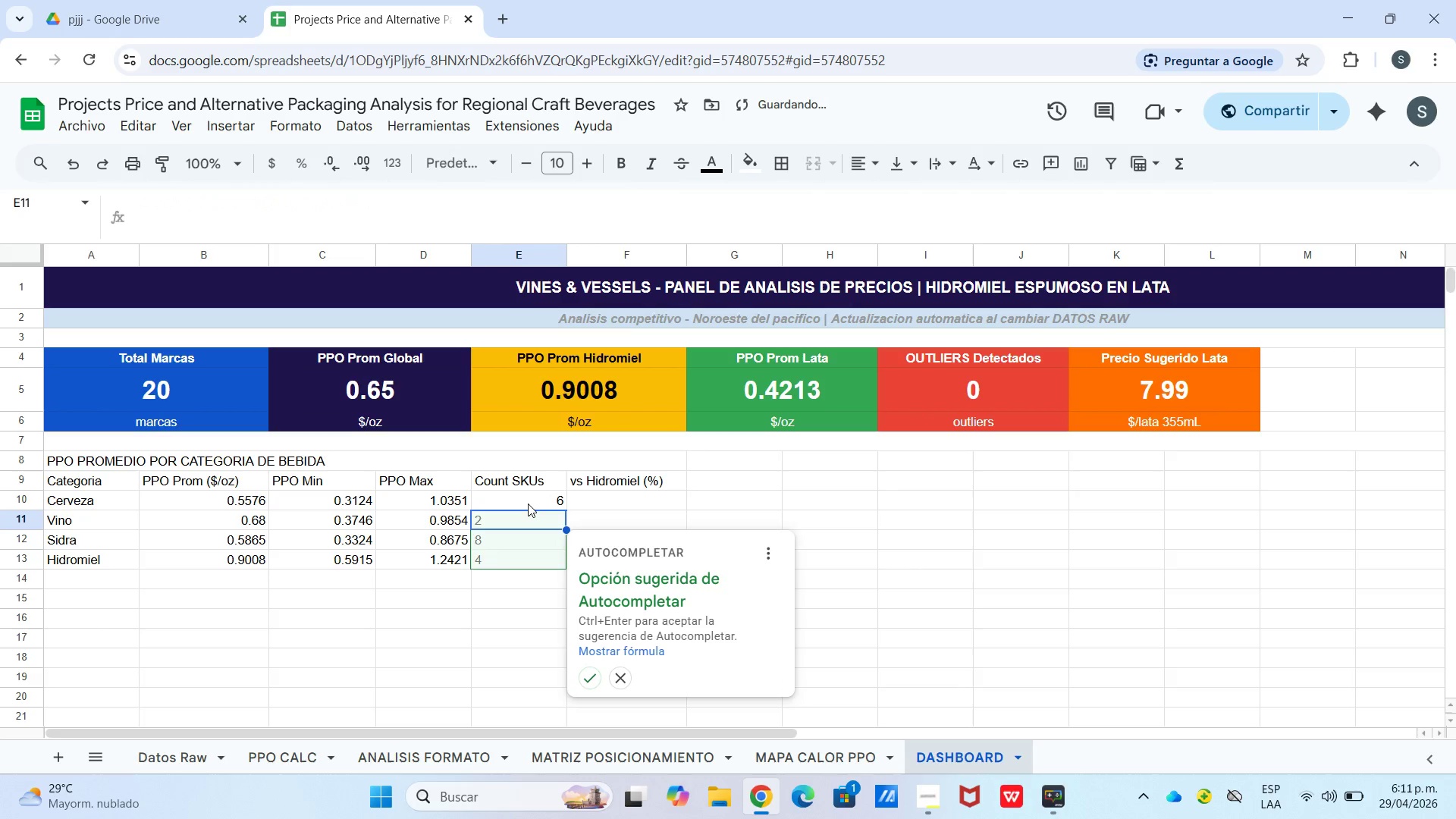 
key(Enter)
 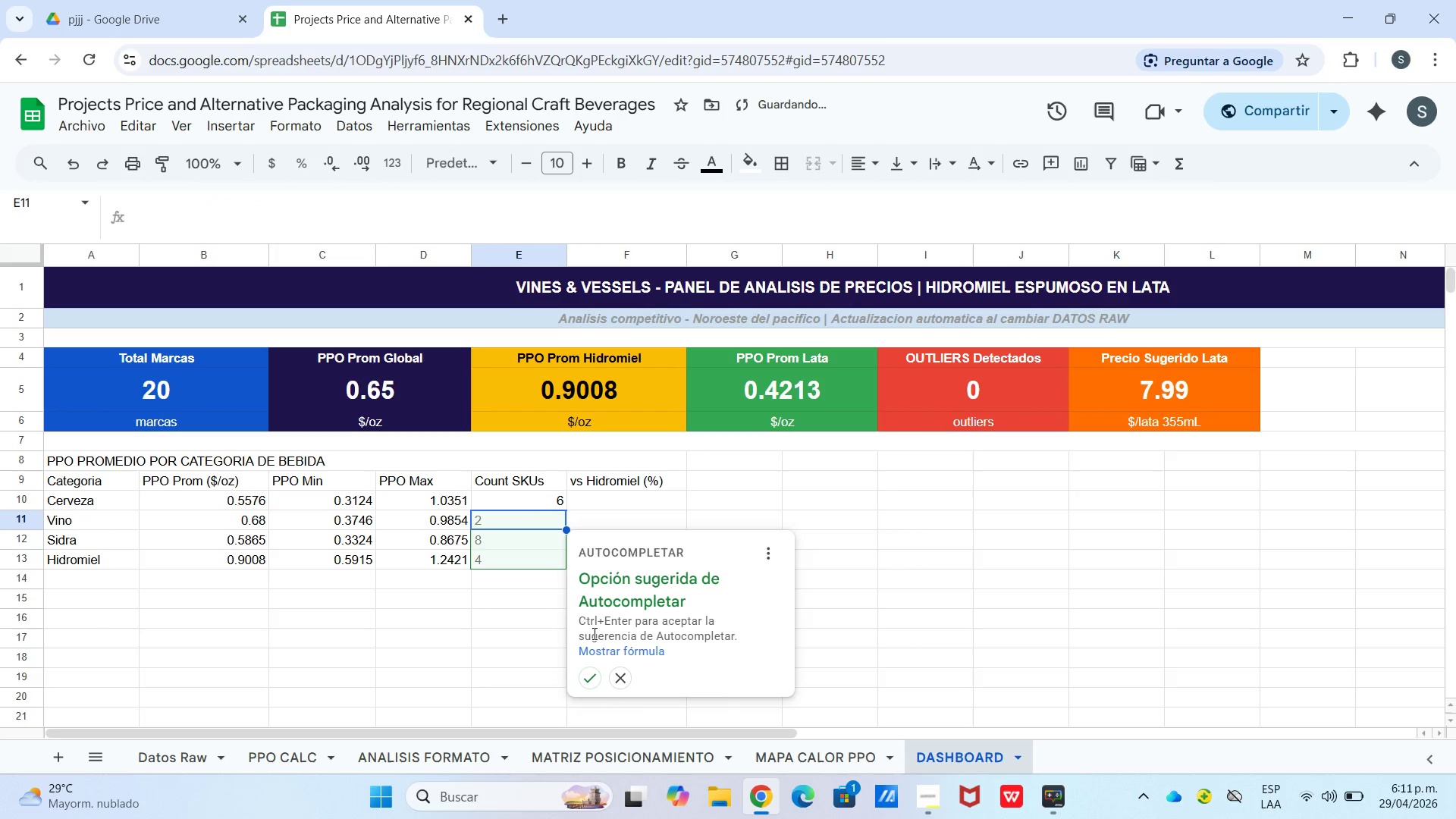 
left_click([588, 686])
 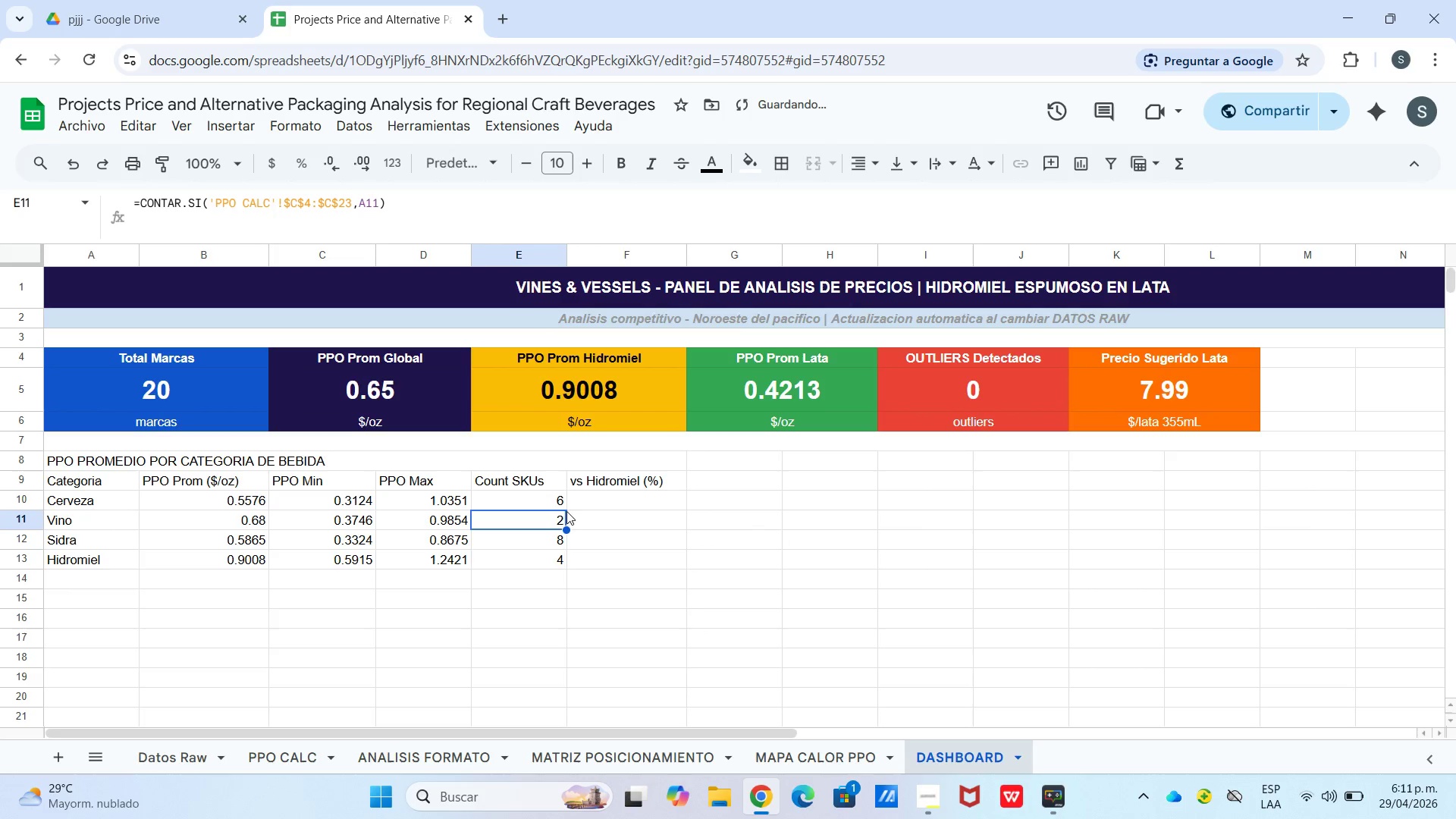 
left_click([574, 502])
 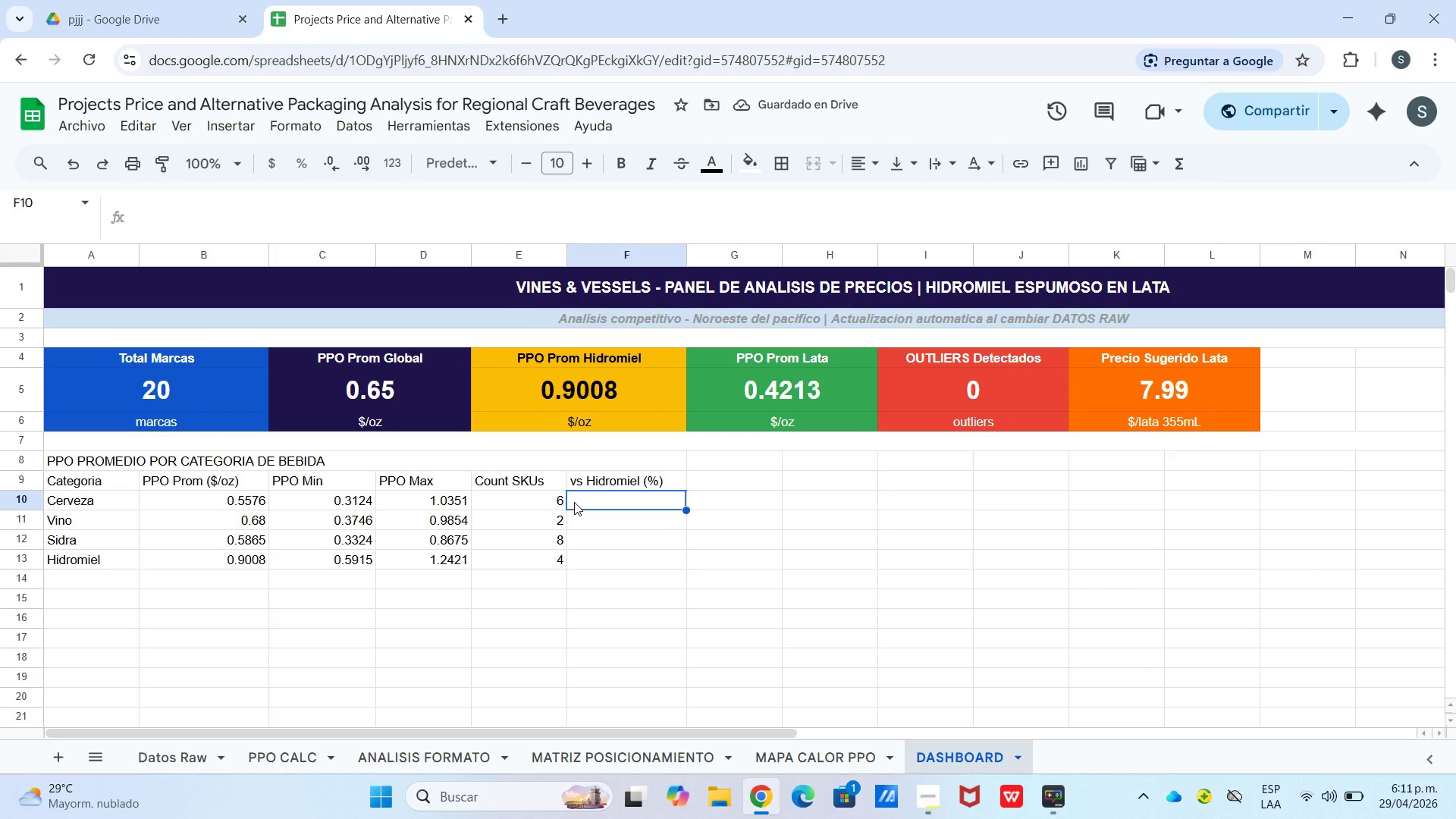 
type()si.err)
key(Tab)
type(redo)
key(Tab)
type(*b10-promedio)
key(Tab)
key(Backspace)
type(.si)
key(Tab)
 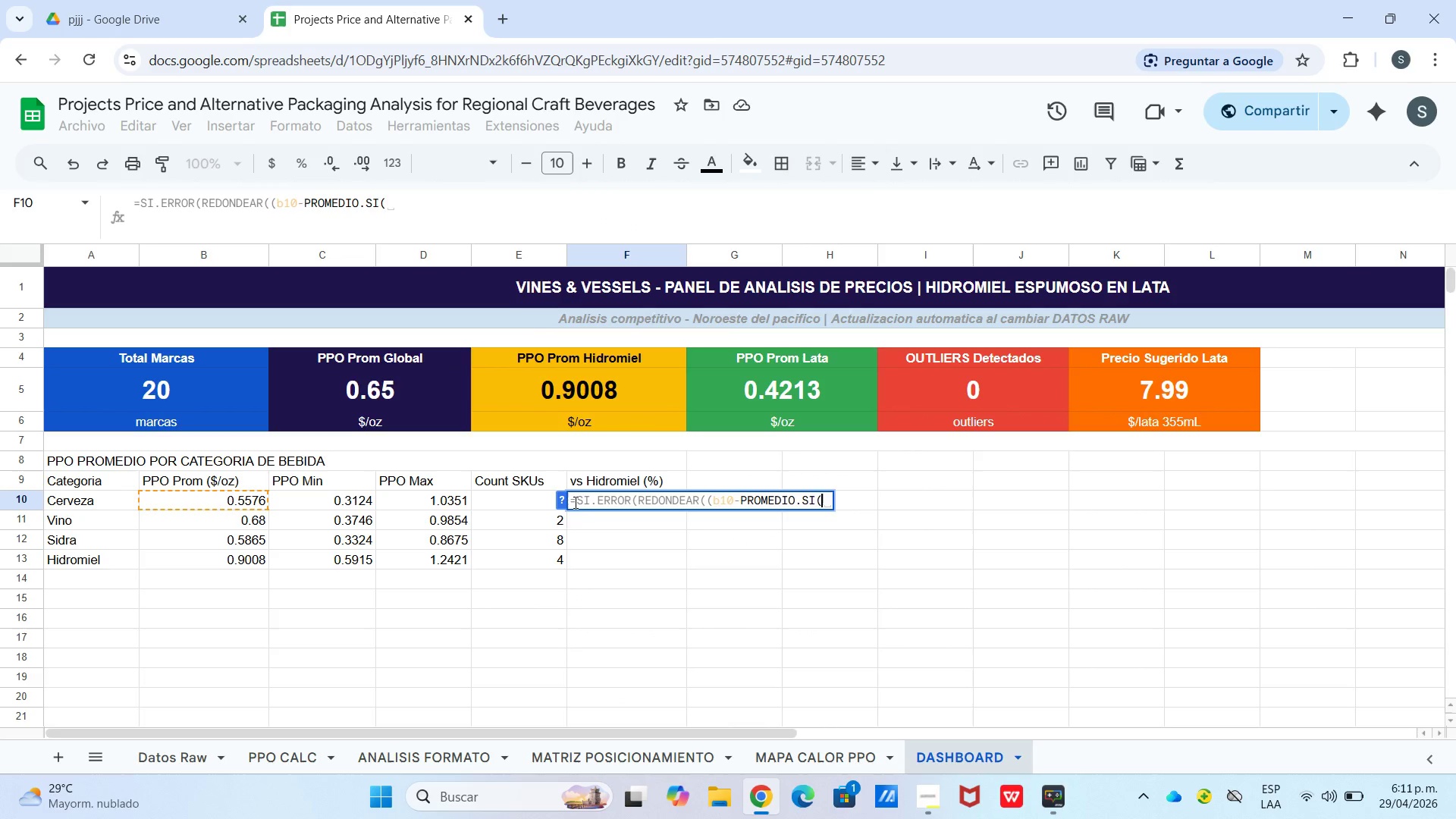 
type([PPO CALC[!$C$4>$C$23,@Hidromiel@)
 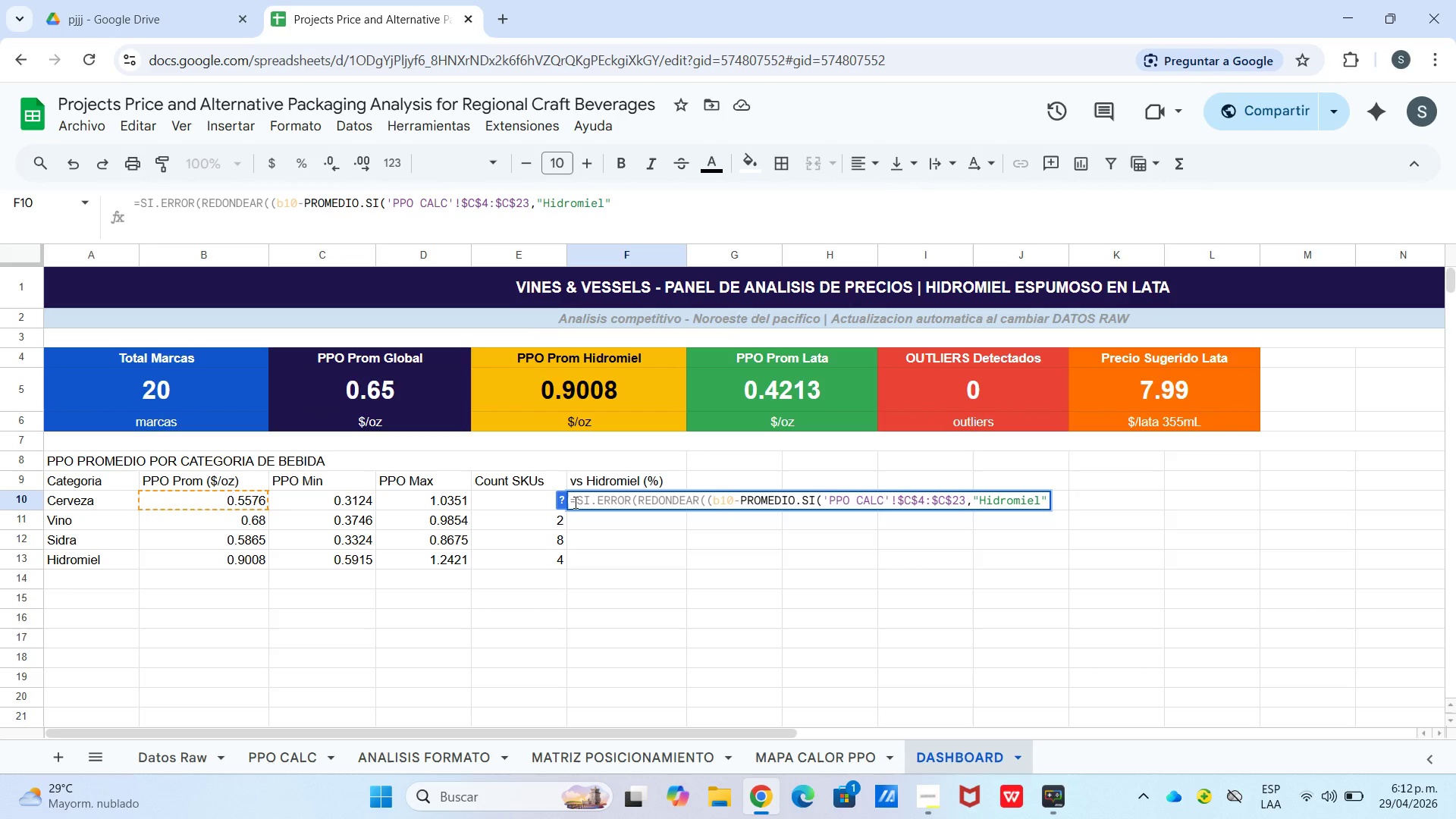 
wait(5.38)
 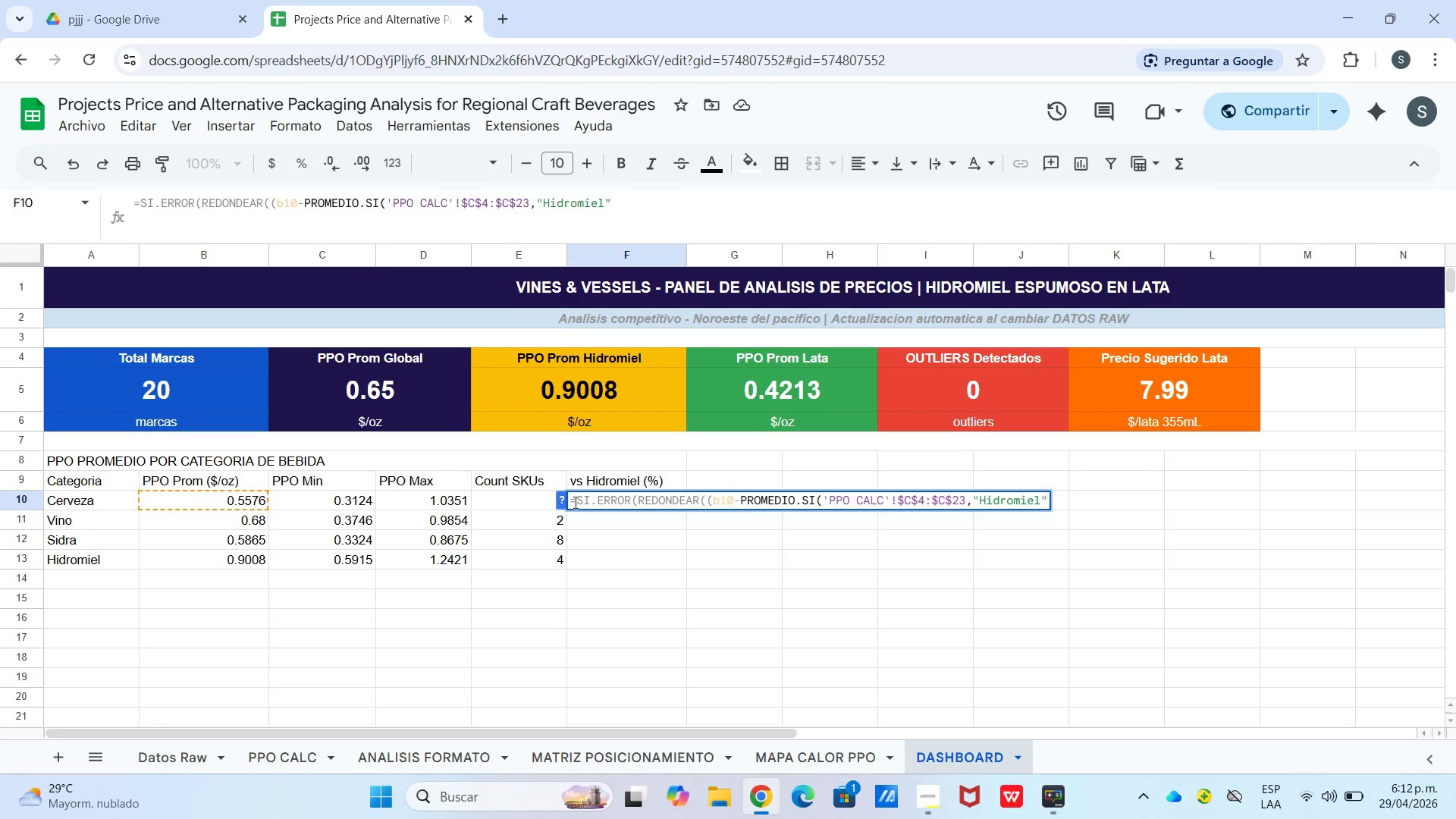 
type(,[PPO CALC[!$i$4>$I4)
key(Backspace)
type($23((&promeido)
key(Backspace)
key(Backspace)
key(Backspace)
type(dio)
 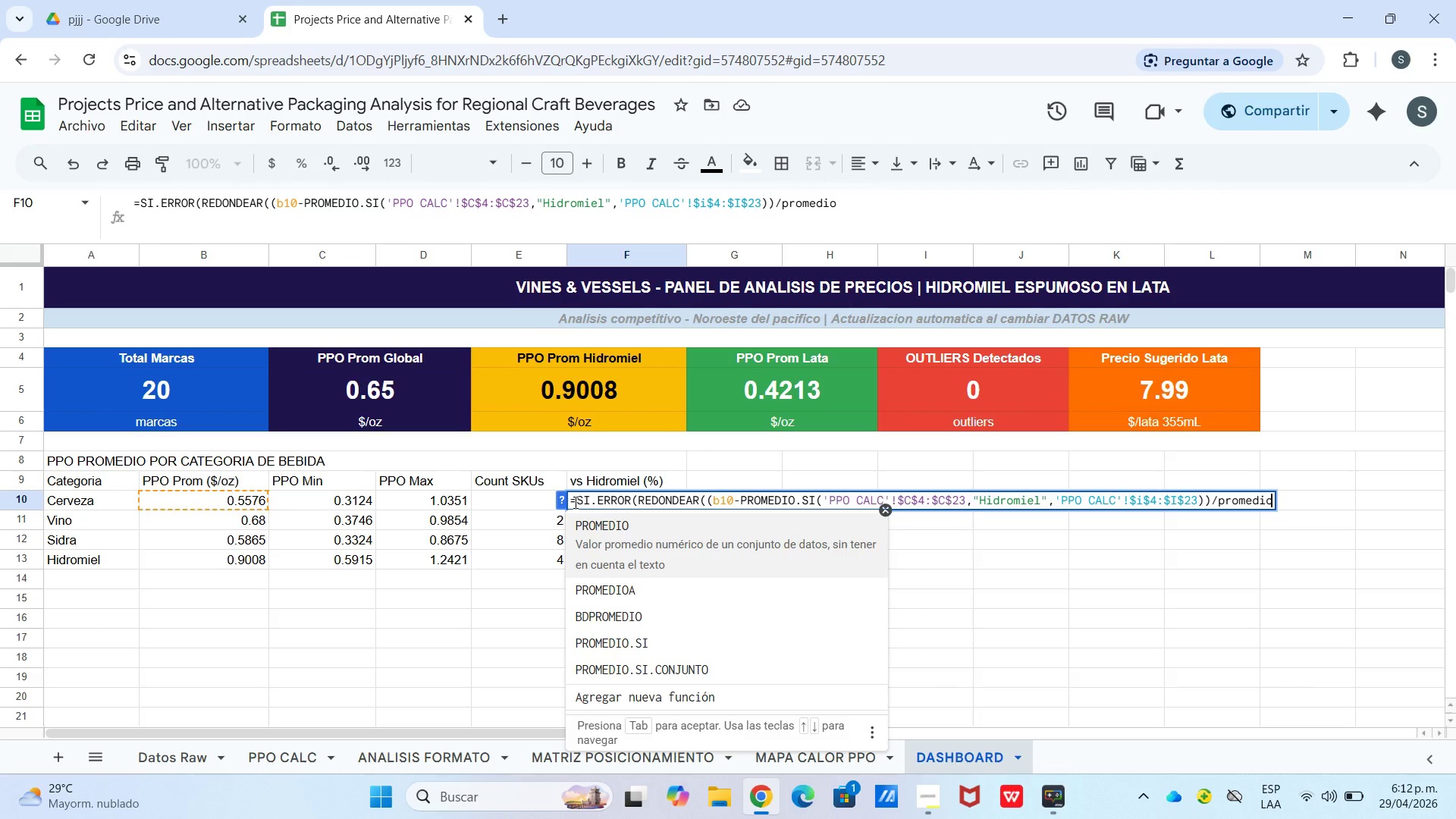 
type(.si)
key(Tab)
type(PPO CALC[)
 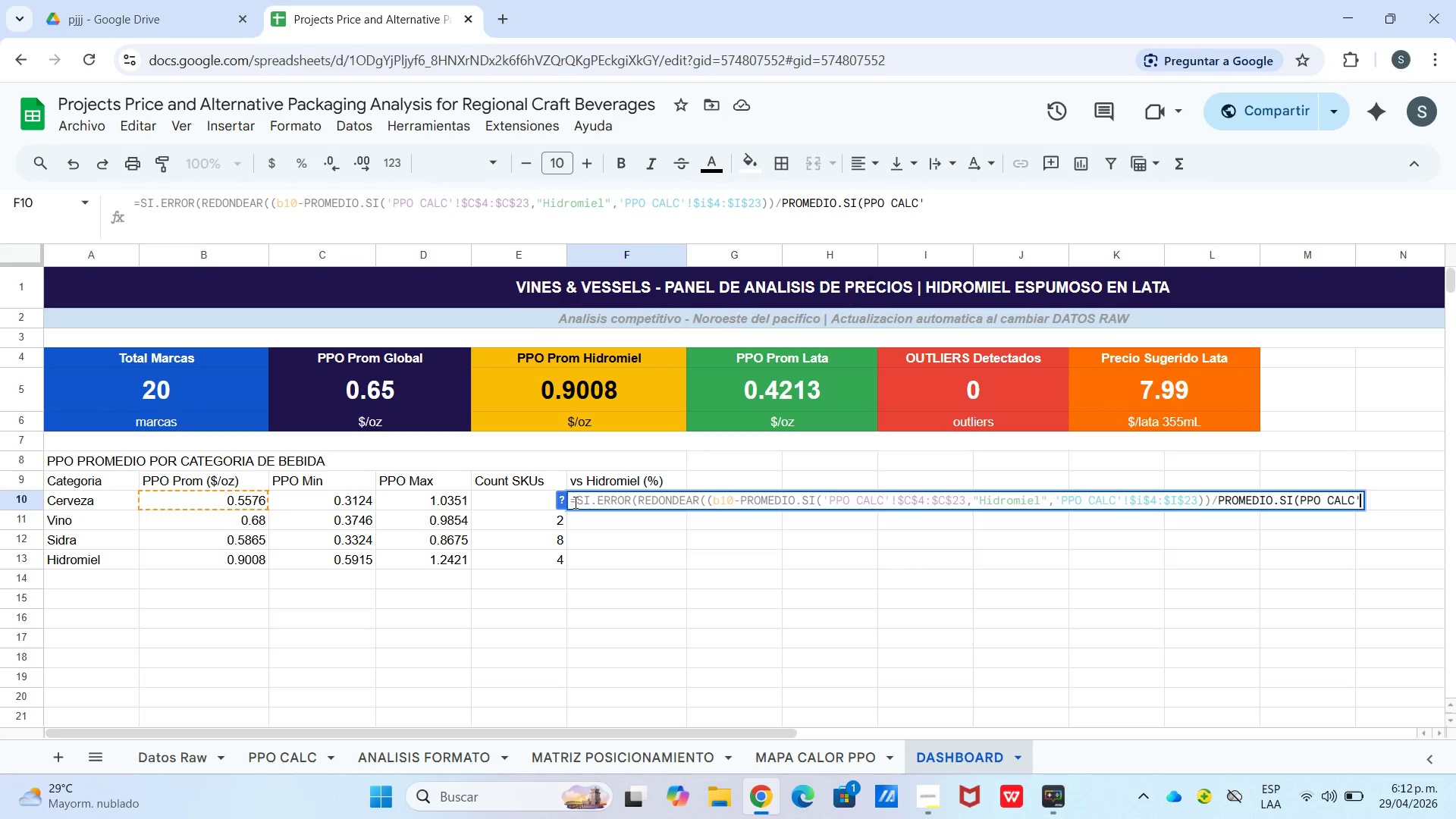 
hold_key(key=ArrowLeft, duration=0.75)
 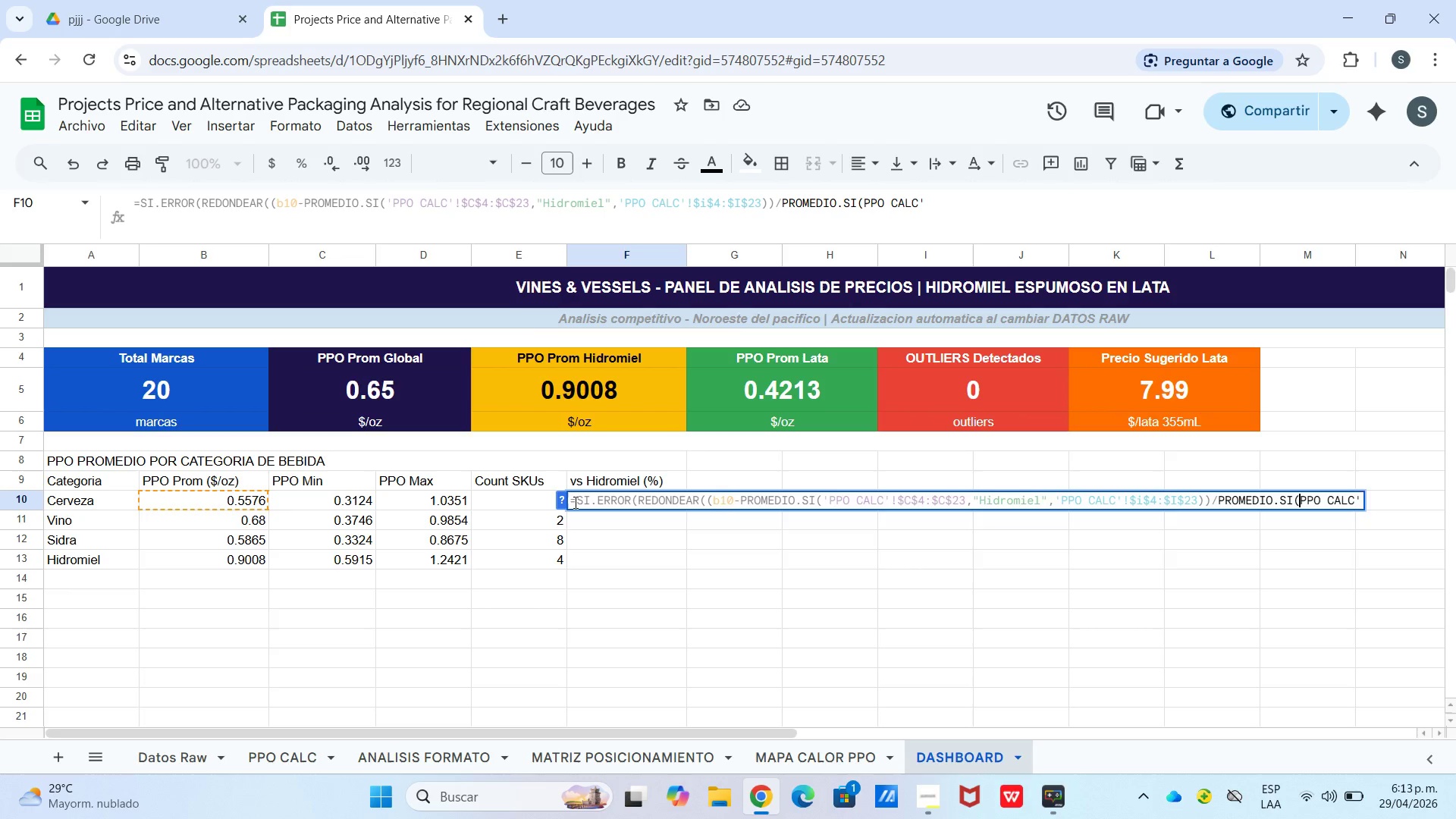 
key(BracketRight)
 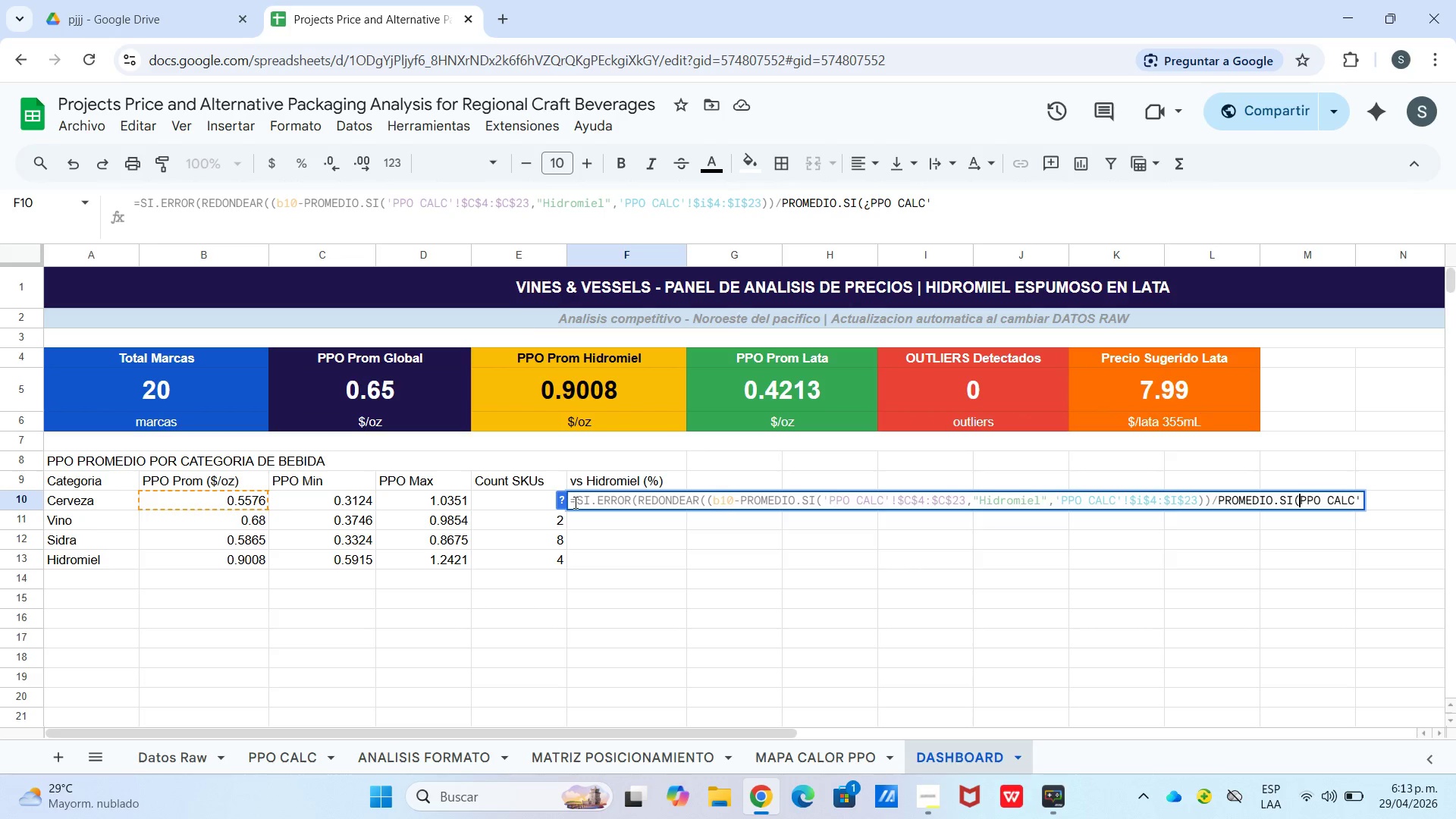 
key(Backspace)
 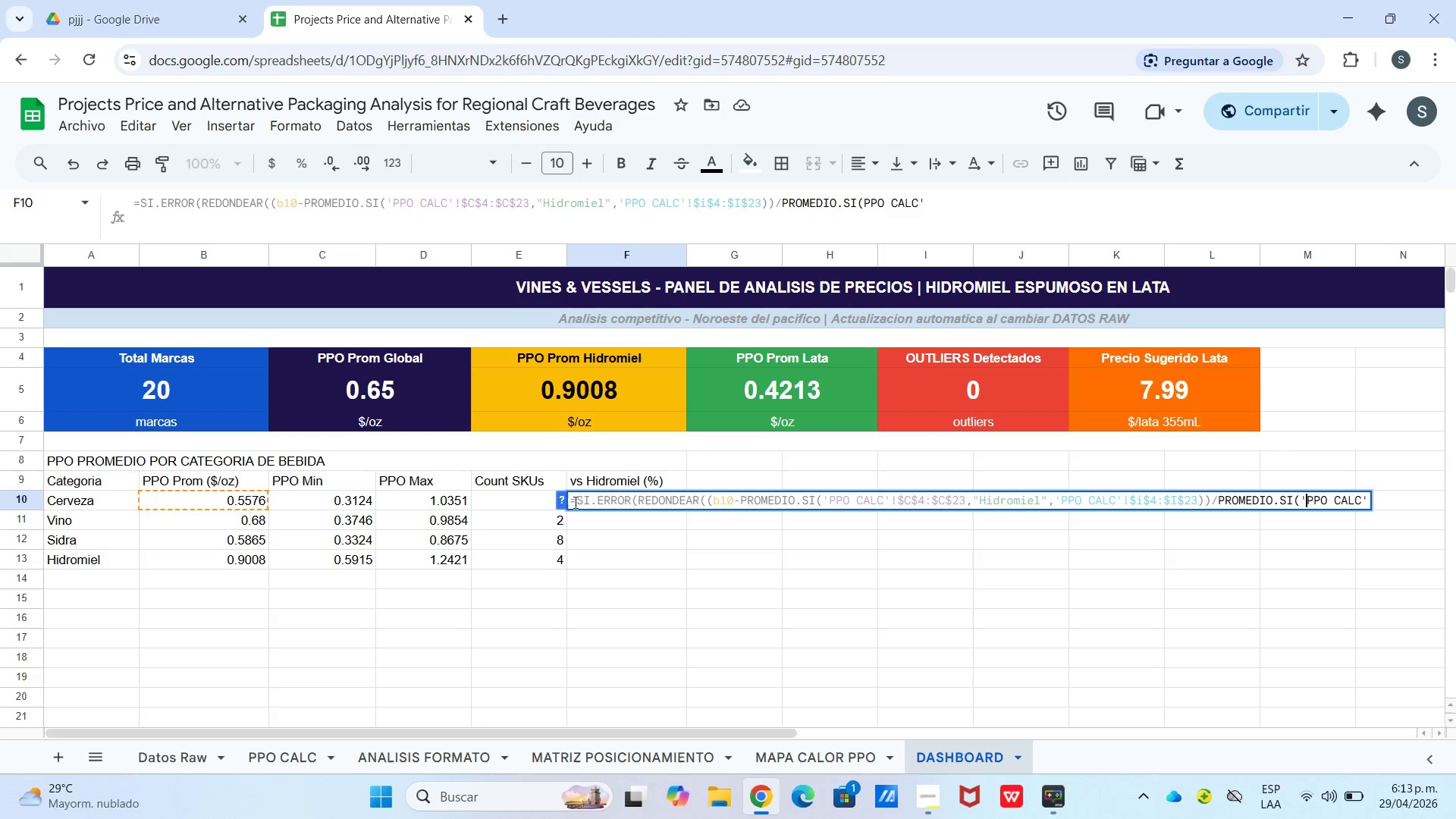 
key(BracketLeft)
 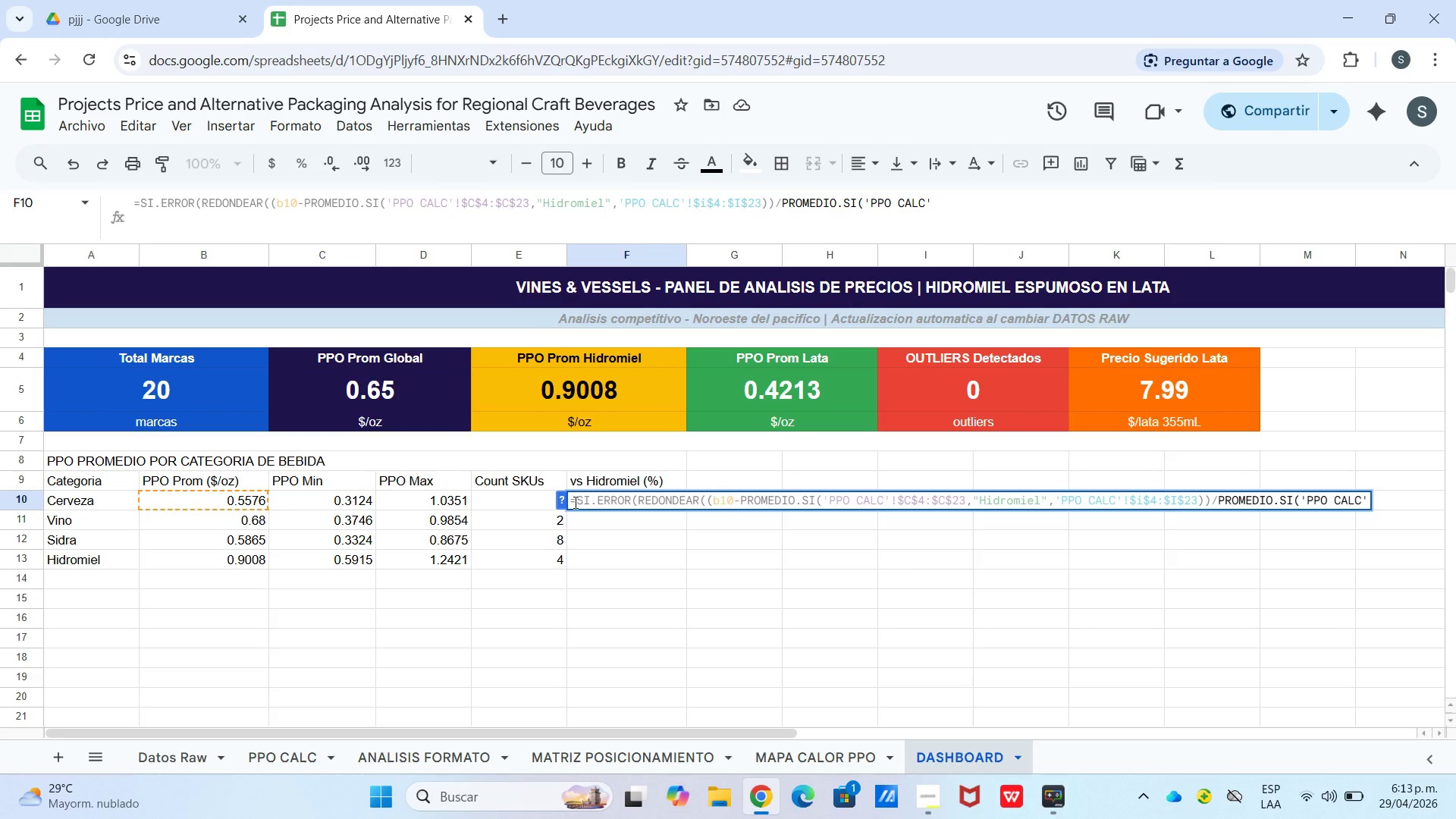 
hold_key(key=ArrowRight, duration=0.95)
 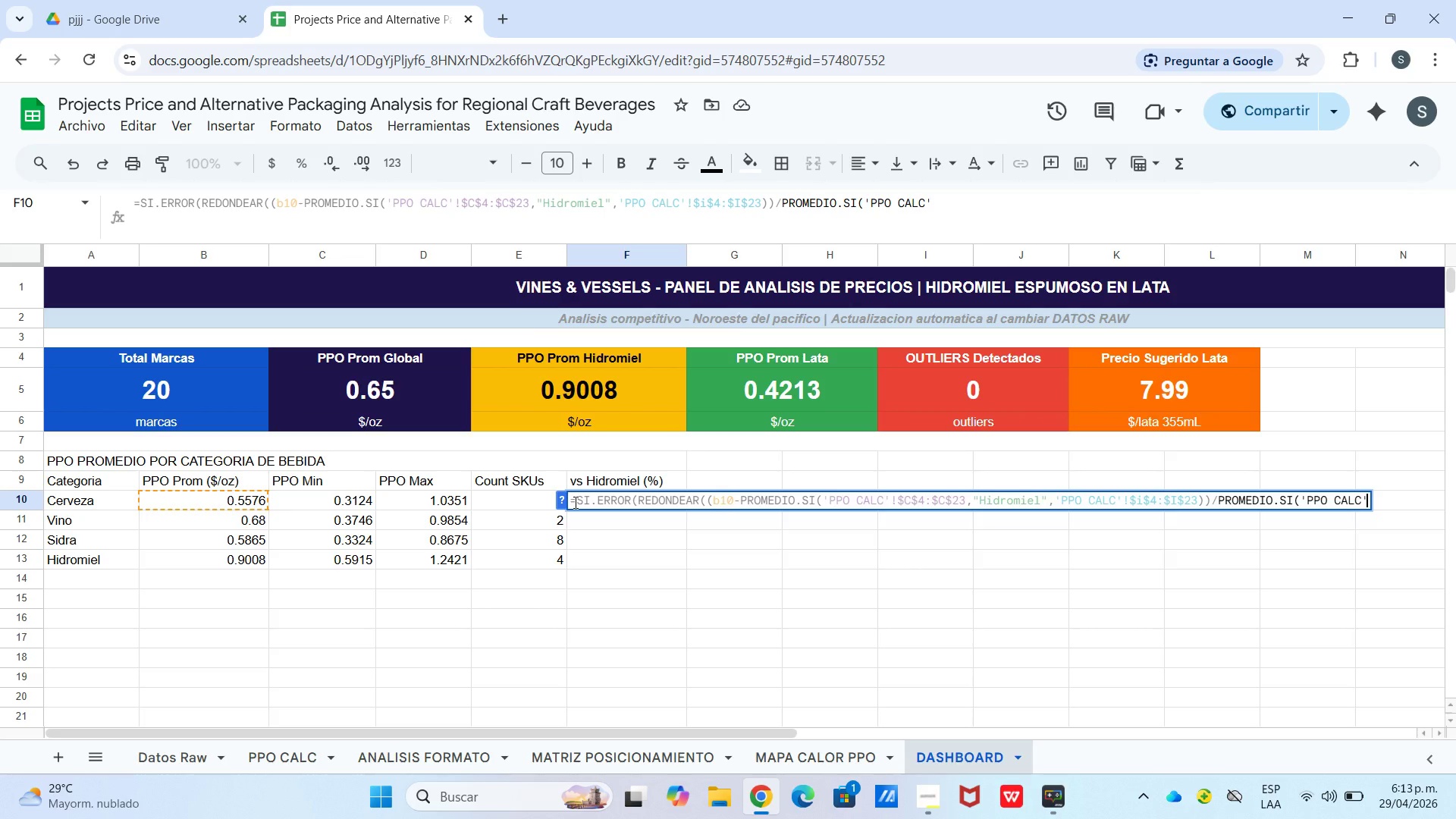 
type(!$C$4>$C$23.@Hidrogel)
 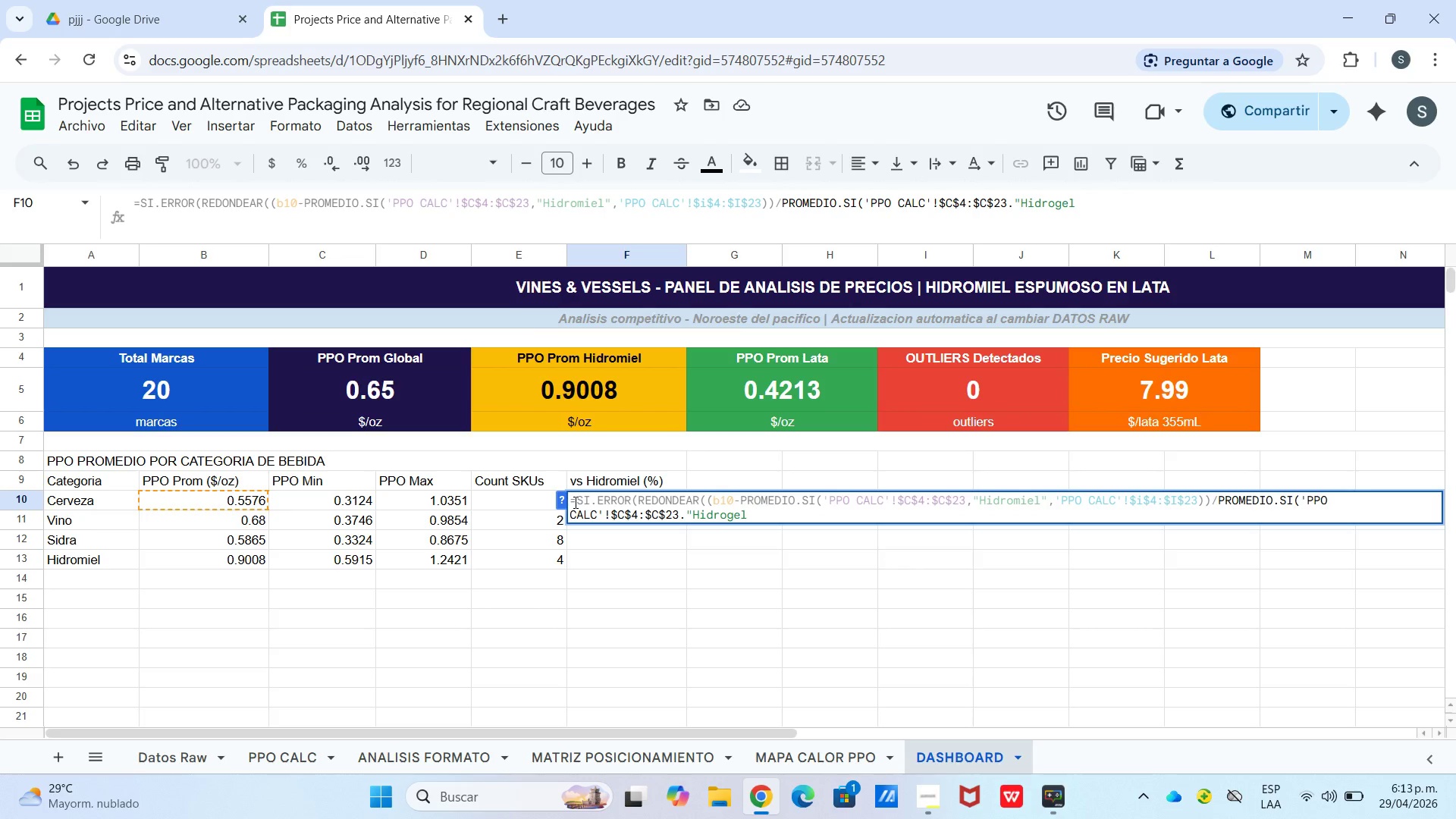 
key(Backspace)
key(Backspace)
key(Backspace)
type(miel@,[PPO CALC[!$I$4>$I$23(*)
 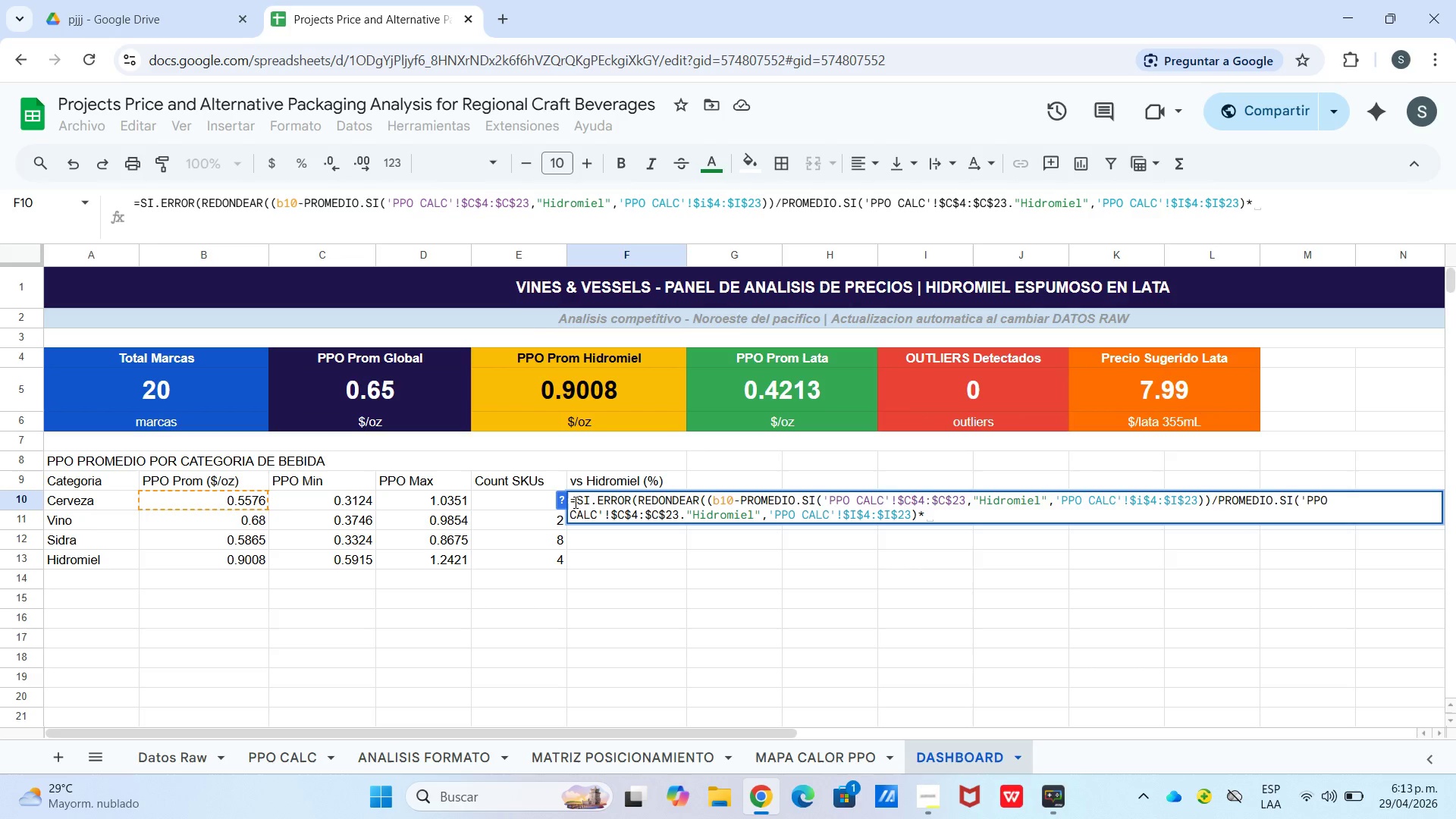 
type(100,1)
 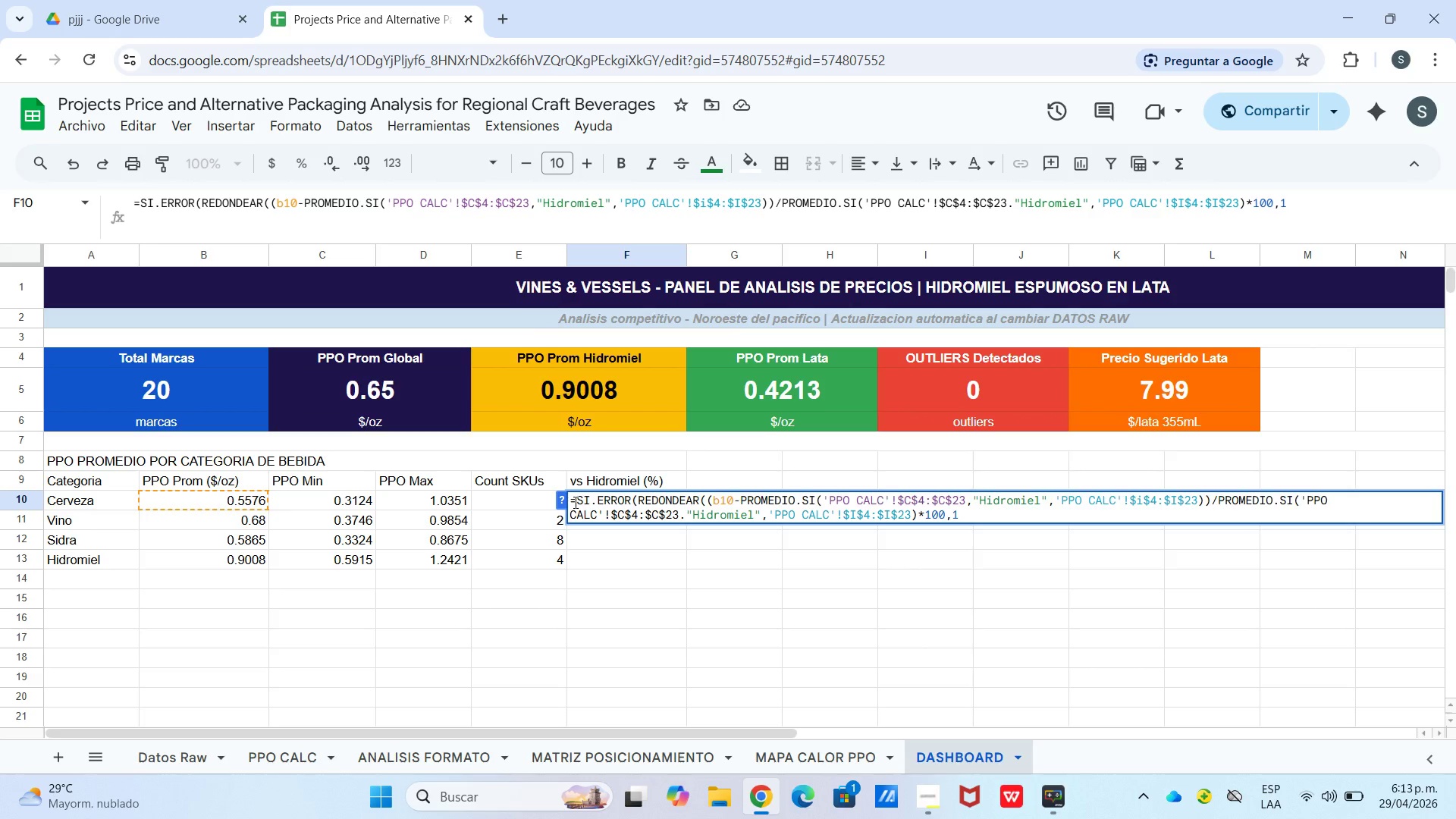 
type((,@N&A)
key(Backspace)
type(S)
key(Backspace)
type(D!)
key(Backspace)
type(@()
 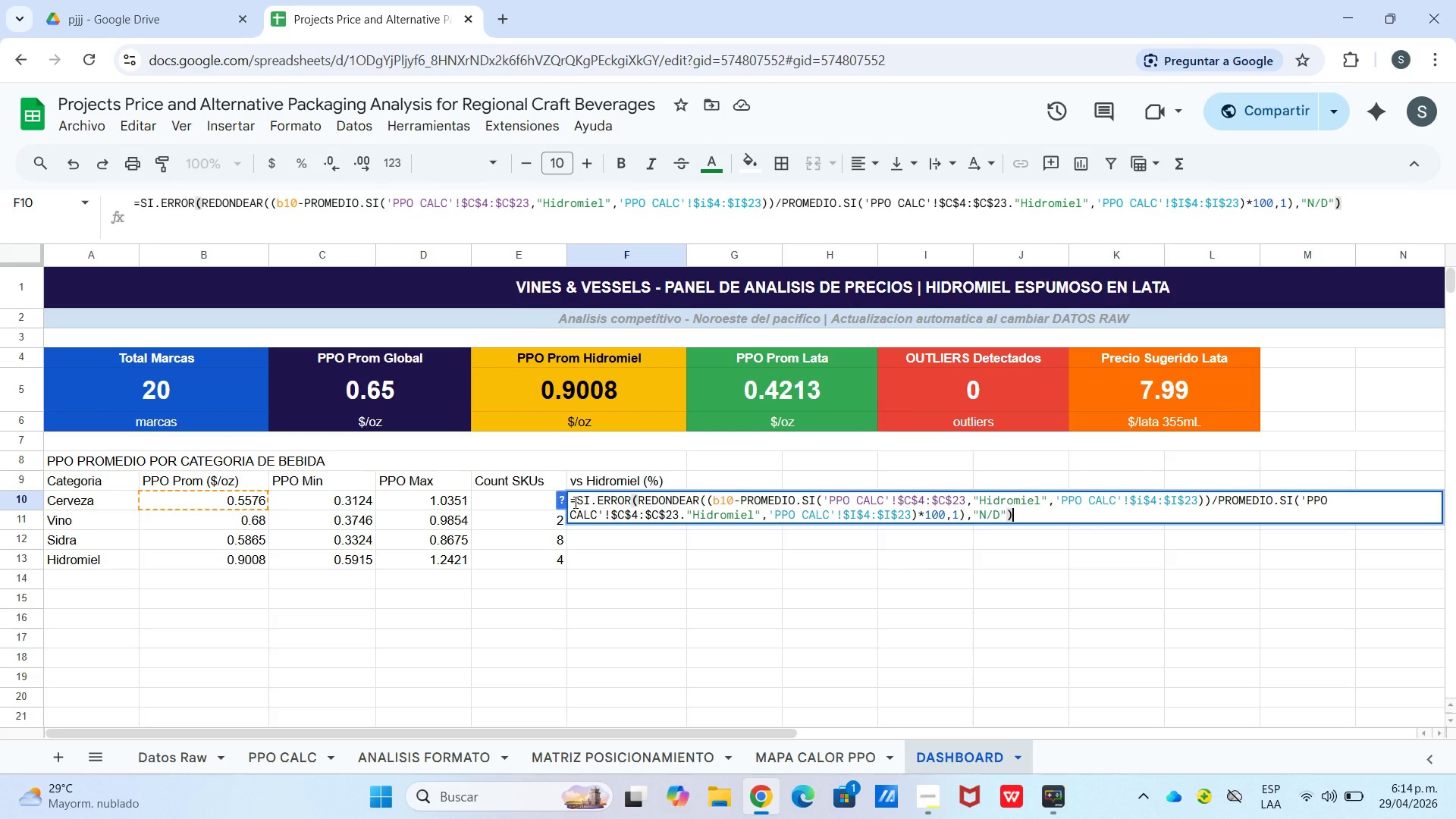 
wait(9.58)
 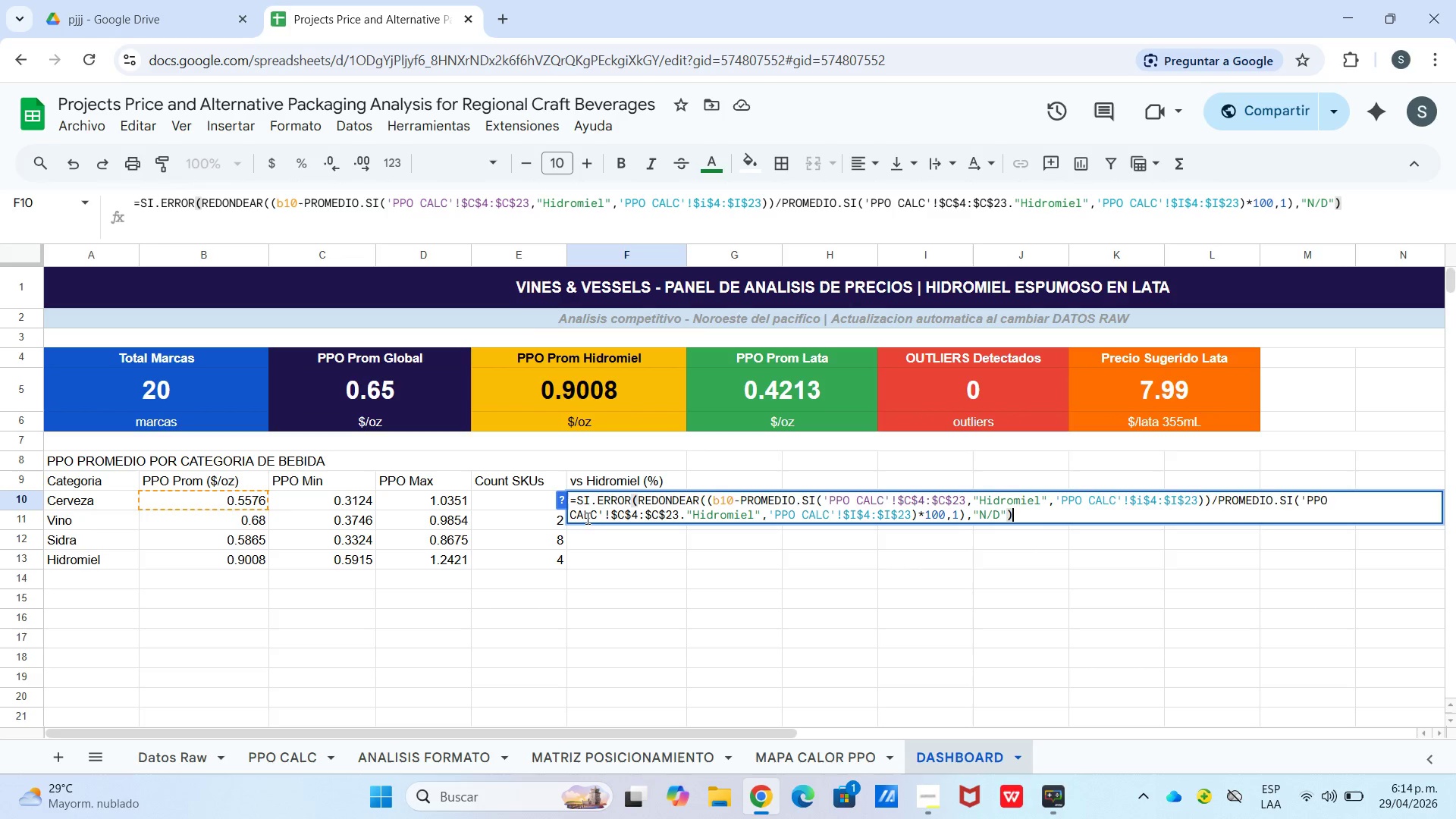 
left_click([685, 516])
 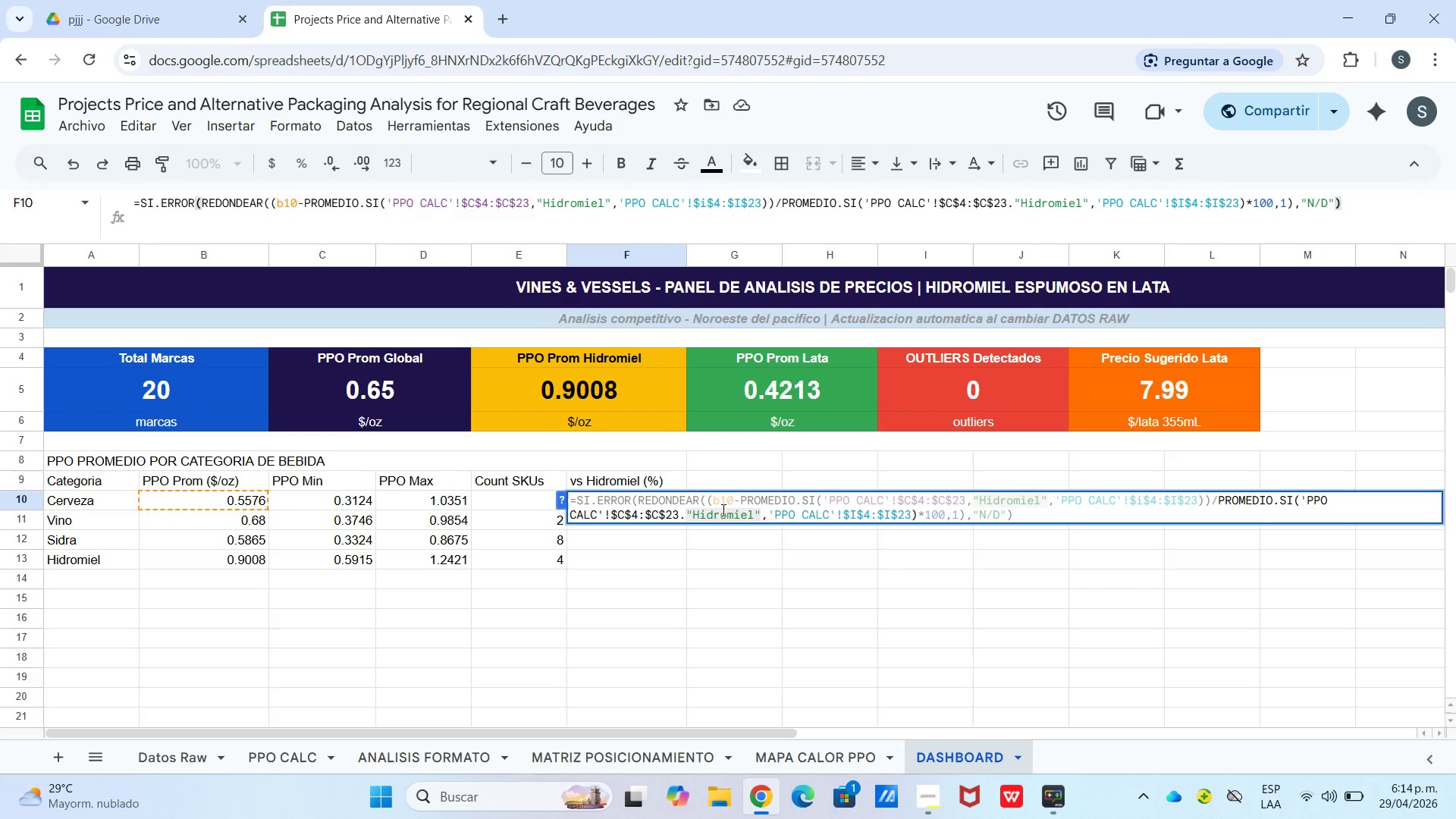 
wait(8.2)
 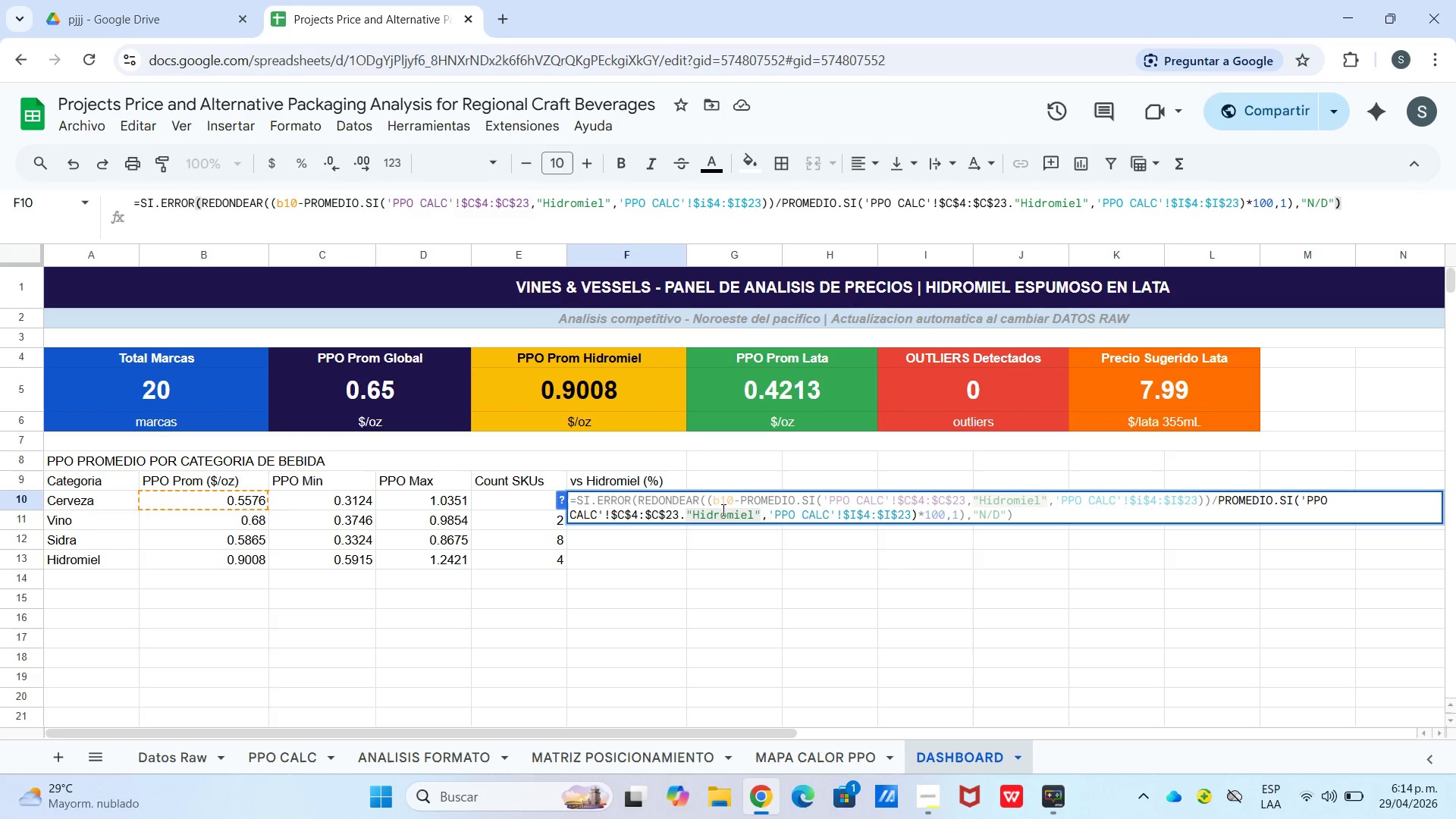 
key(Backspace)
 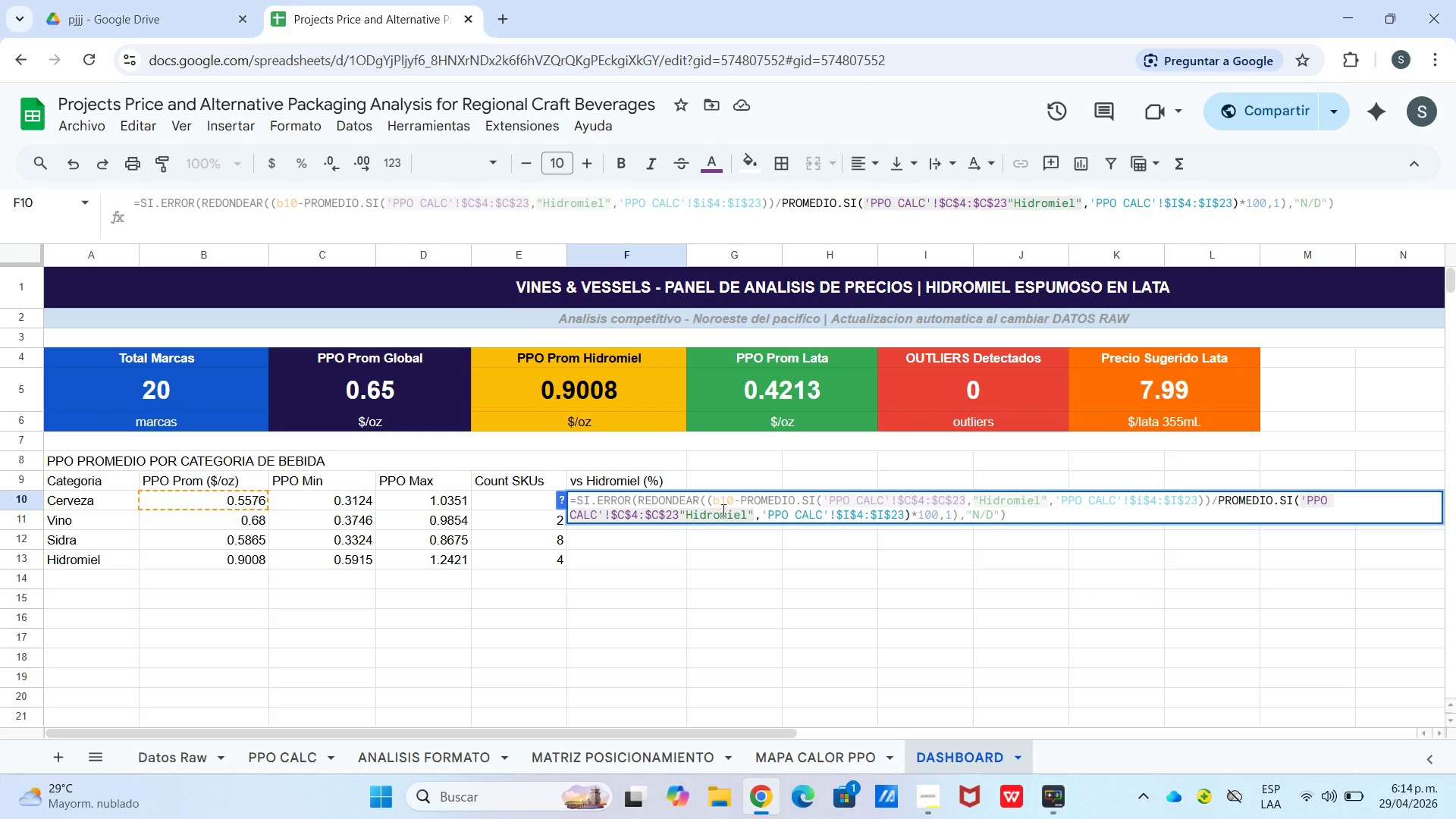 
key(Comma)
 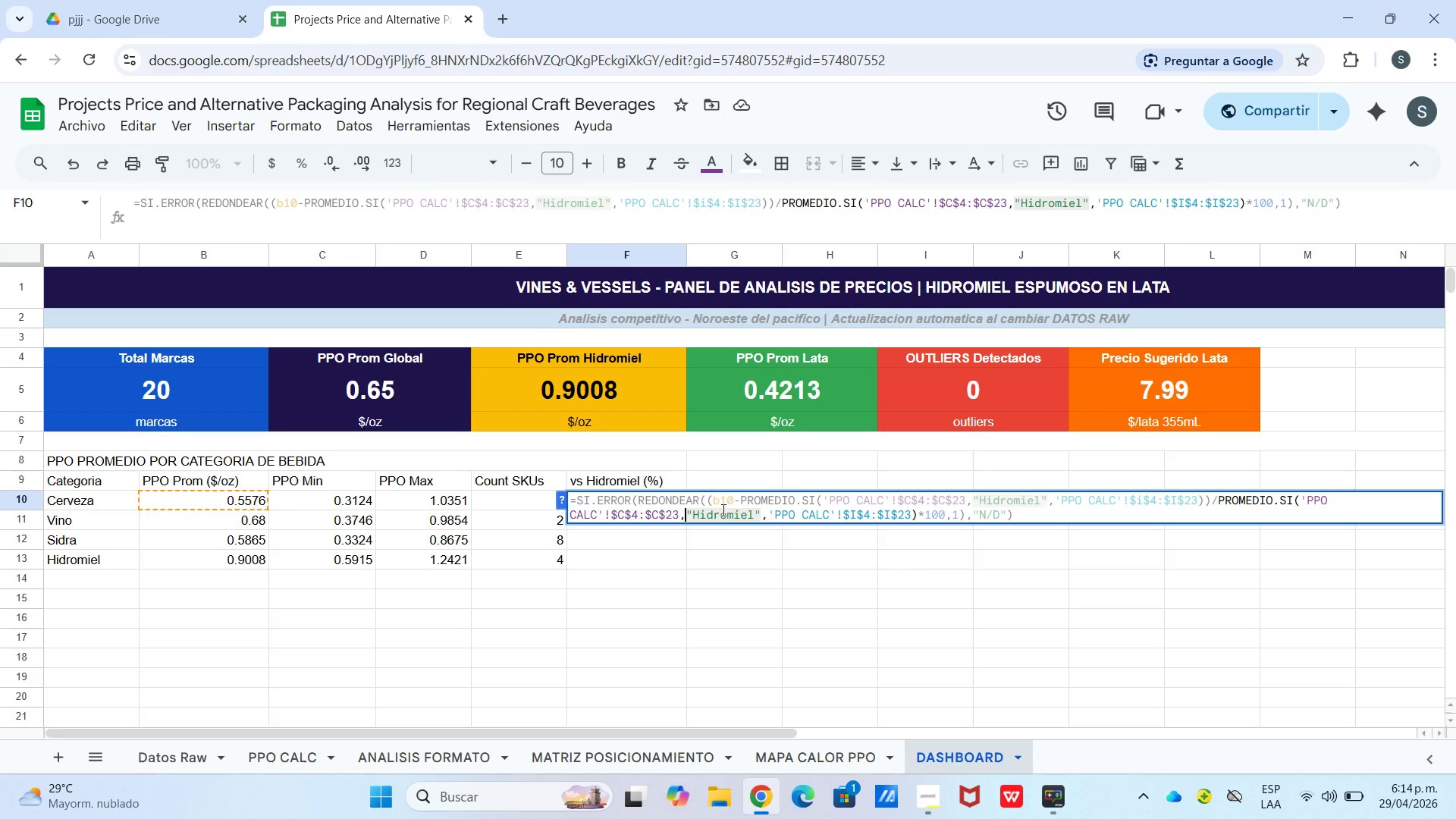 
key(Enter)
 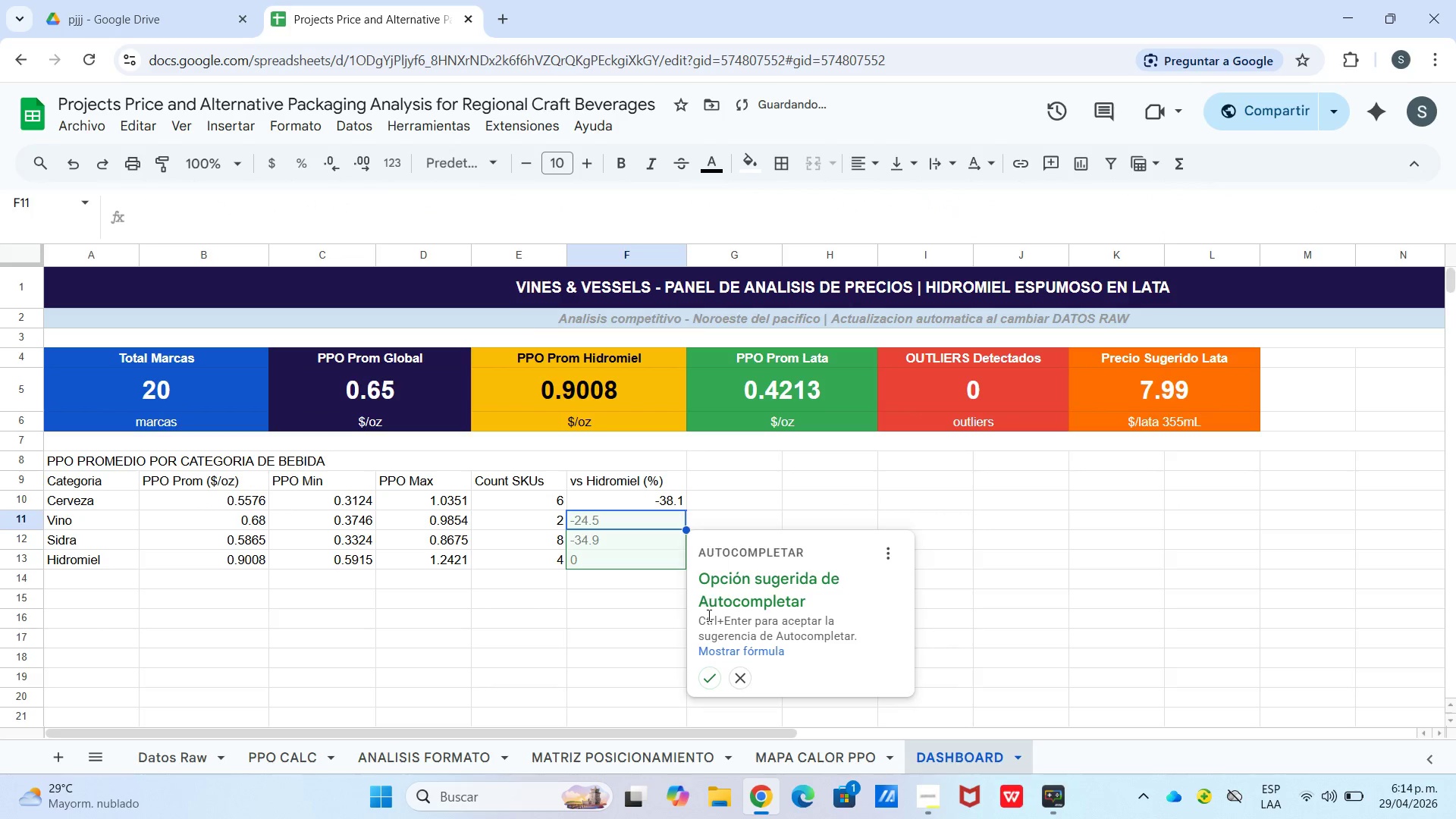 
left_click([711, 687])
 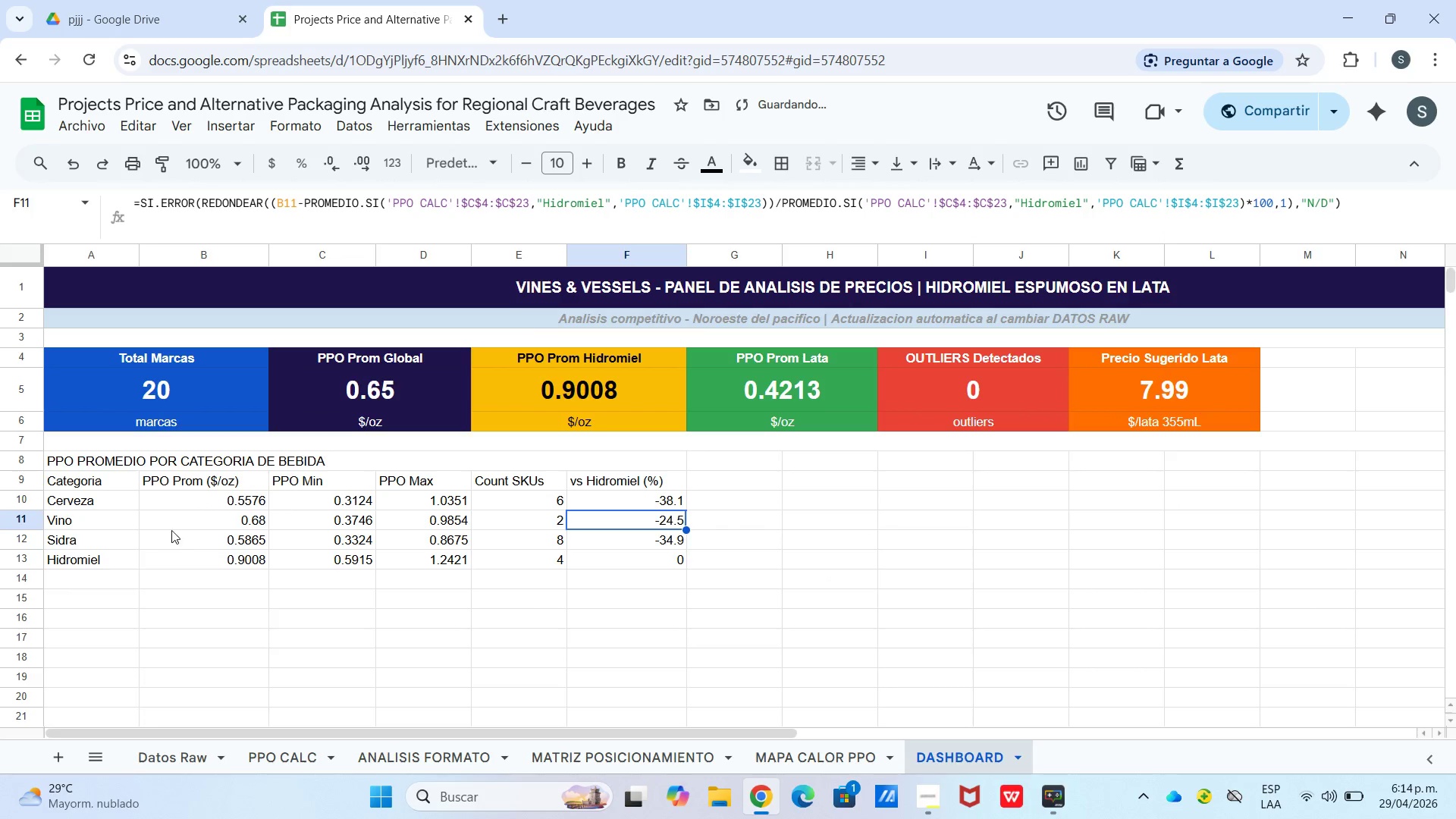 
left_click([164, 460])
 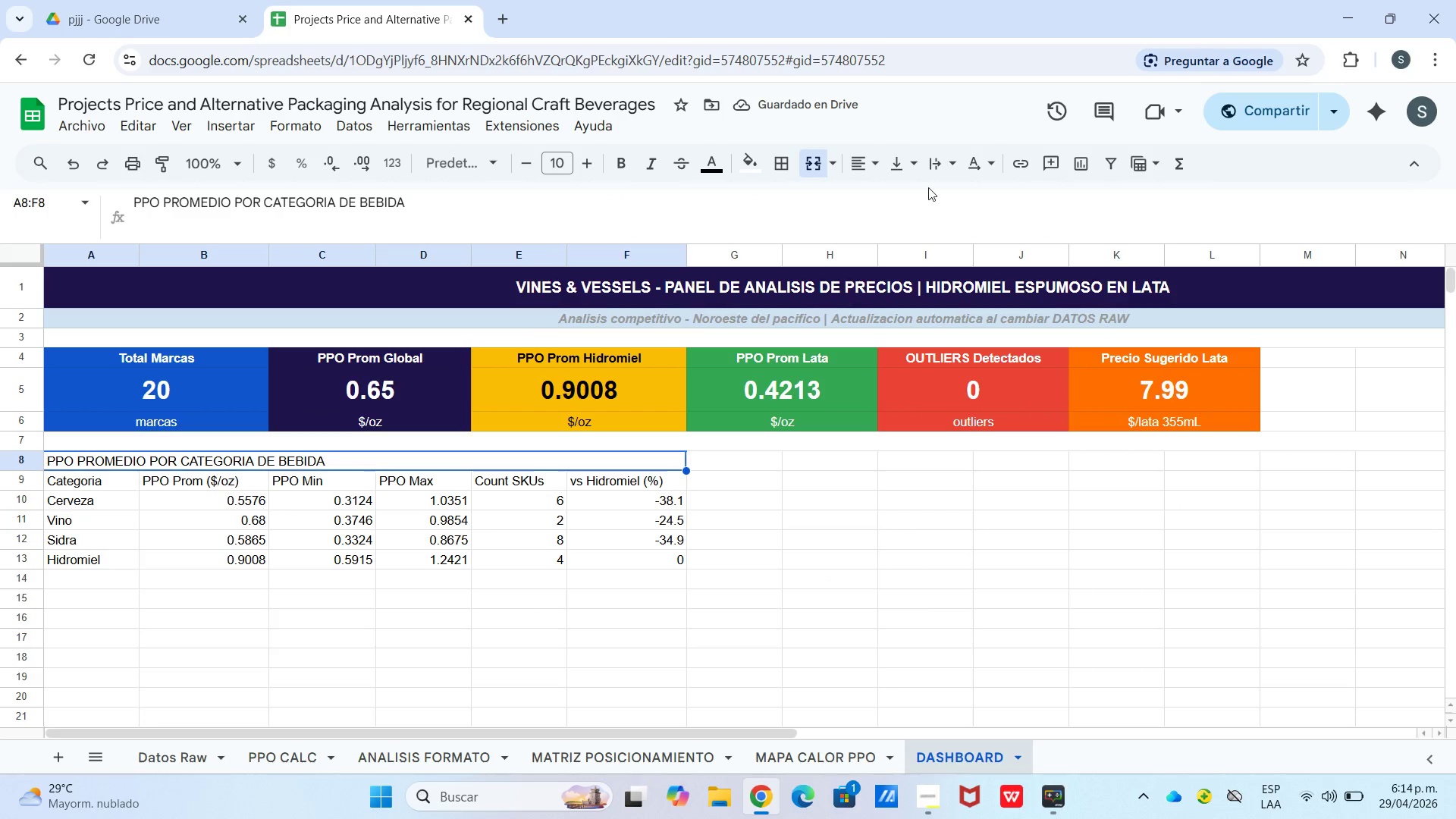 
left_click([868, 169])
 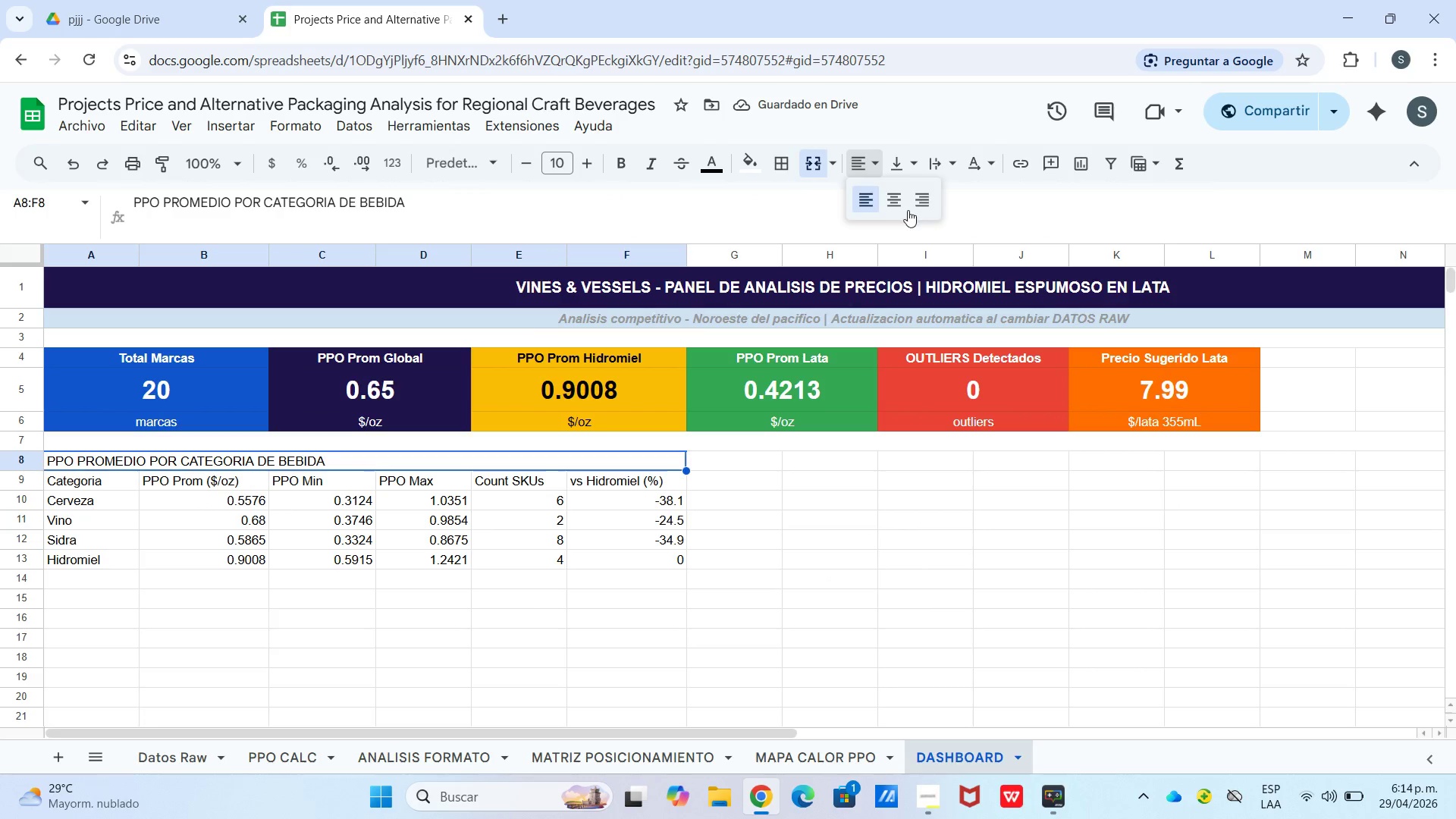 
left_click_drag(start_coordinate=[896, 209], to_coordinate=[895, 202])
 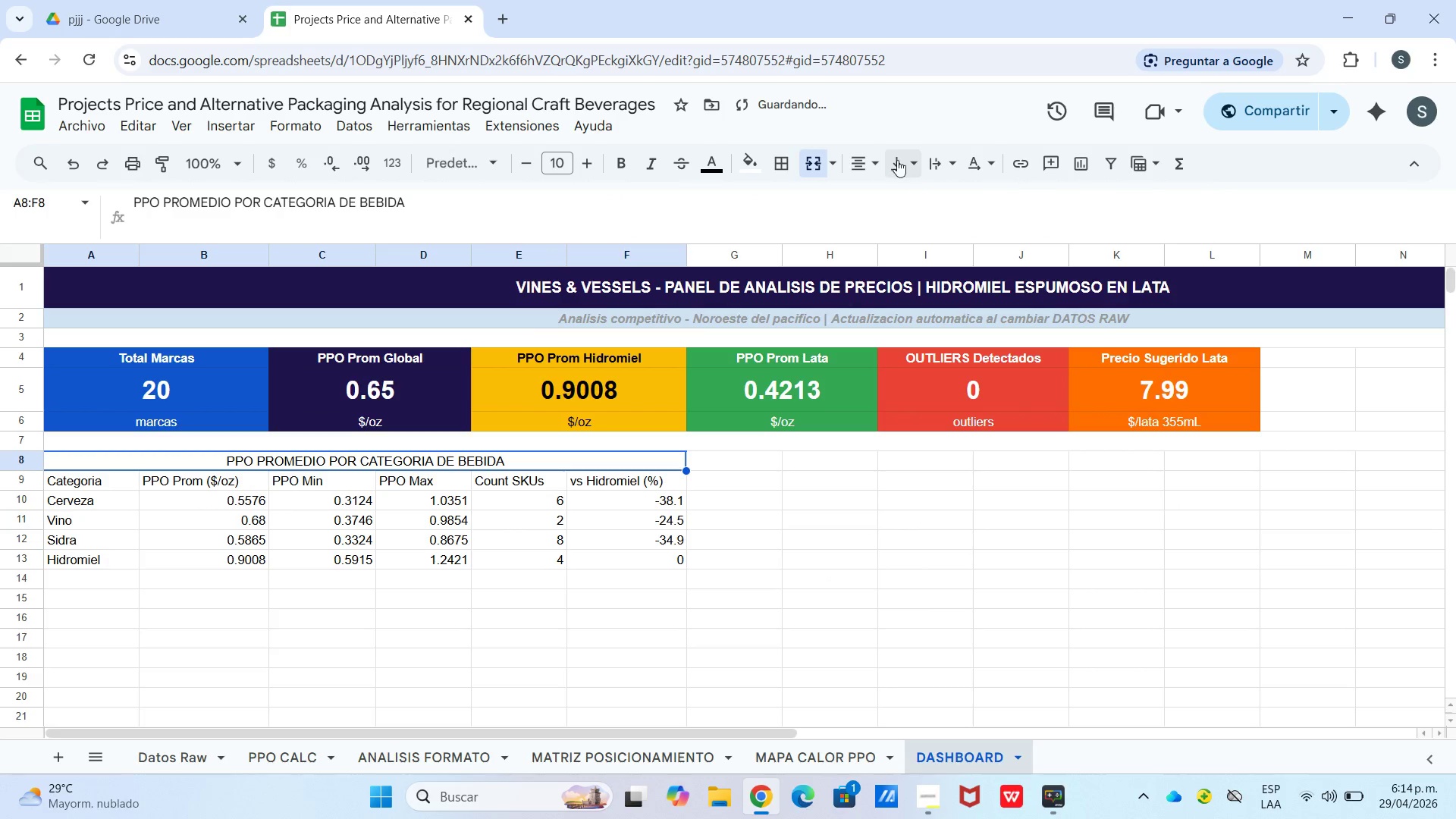 
left_click_drag(start_coordinate=[897, 160], to_coordinate=[901, 161])
 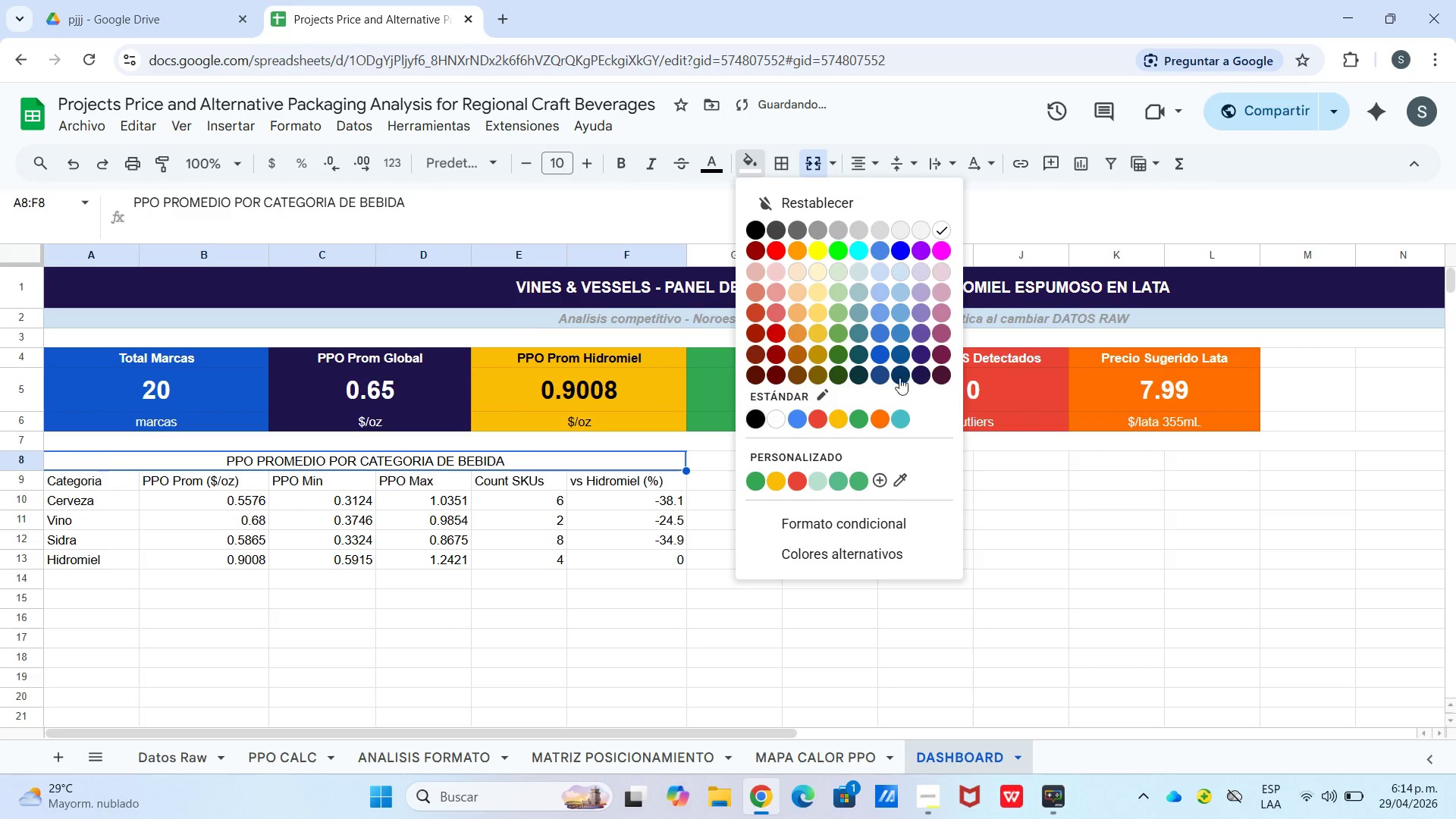 
left_click([881, 350])
 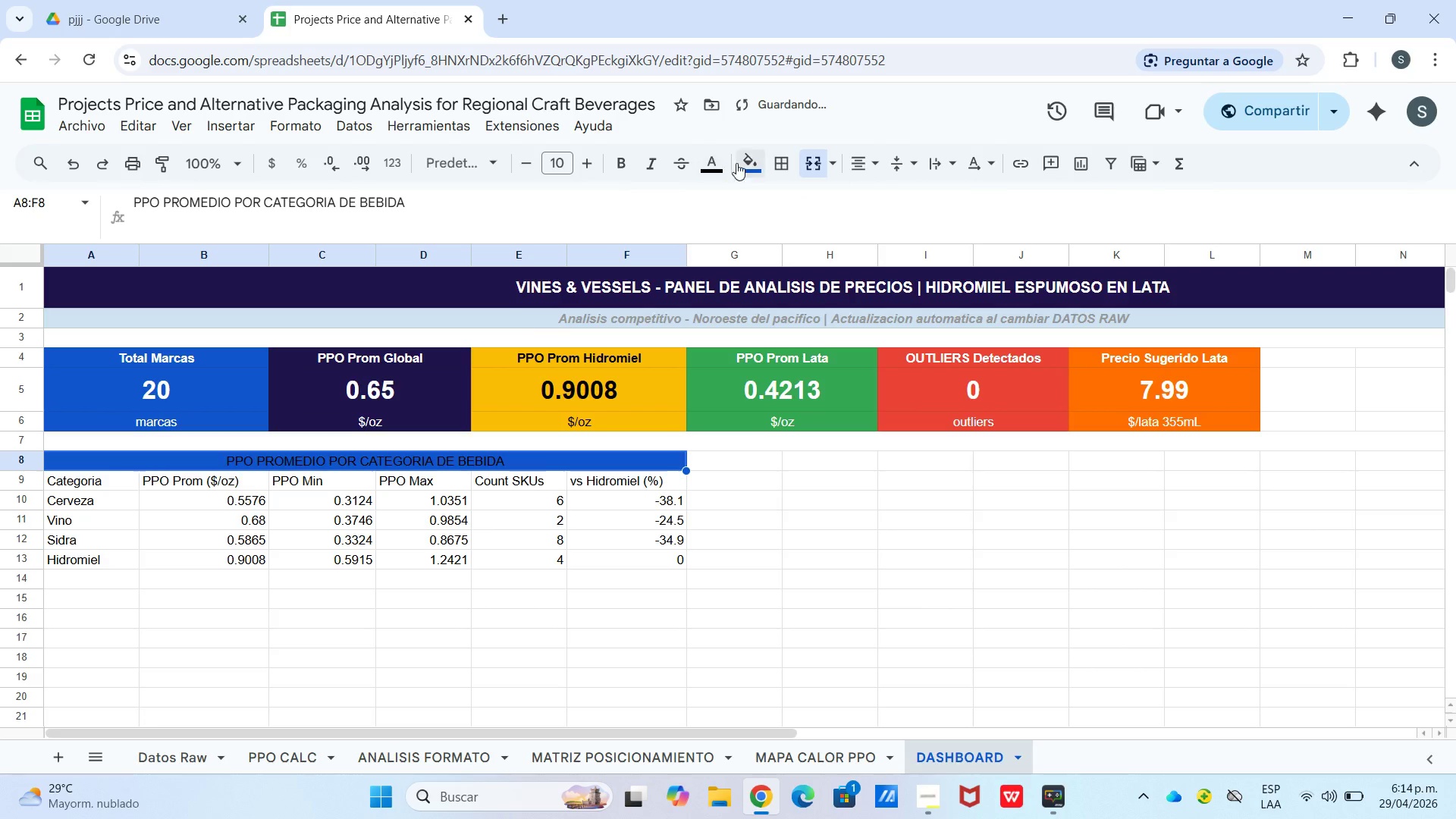 
left_click_drag(start_coordinate=[715, 158], to_coordinate=[757, 167])
 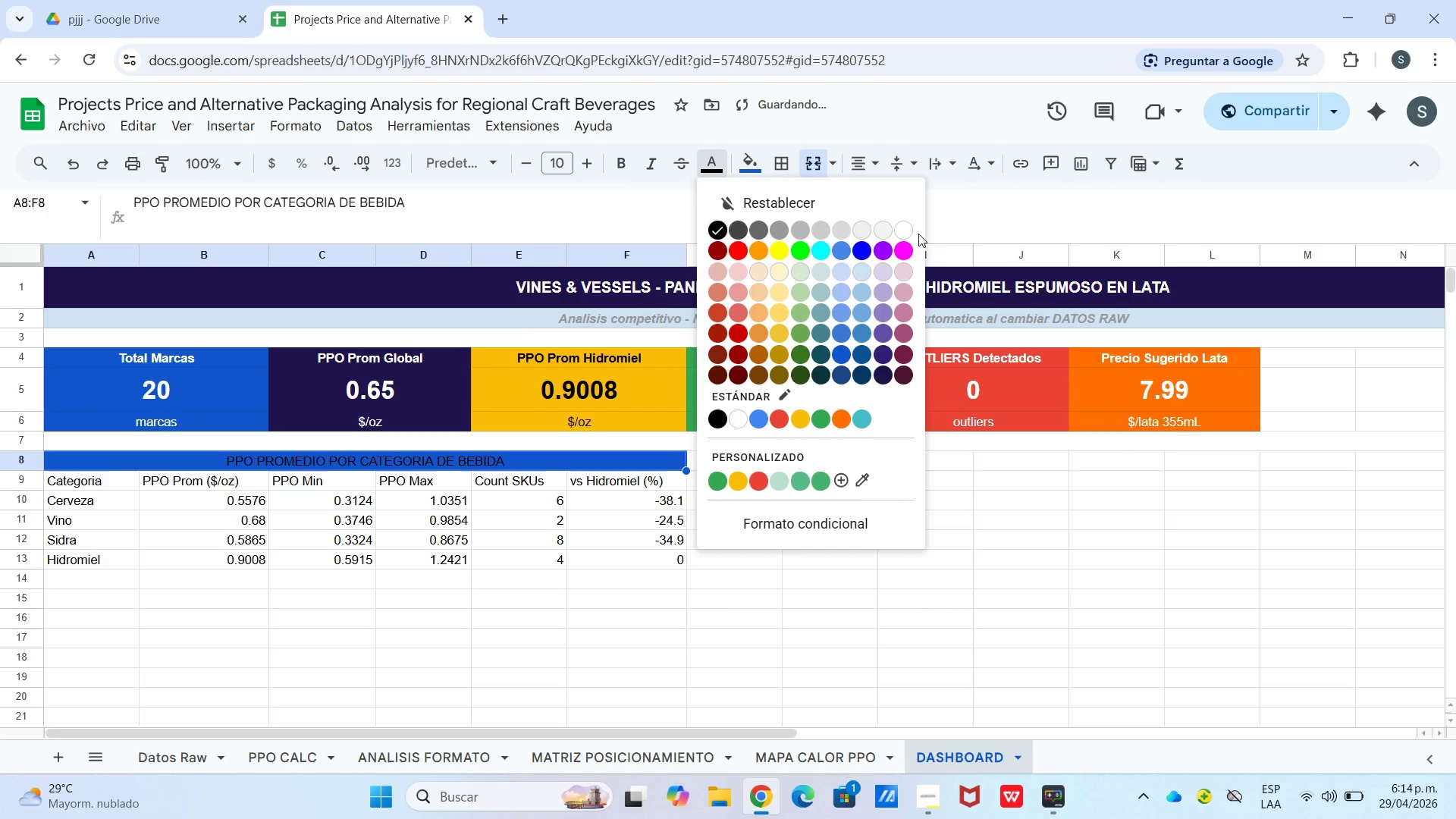 
left_click([911, 236])
 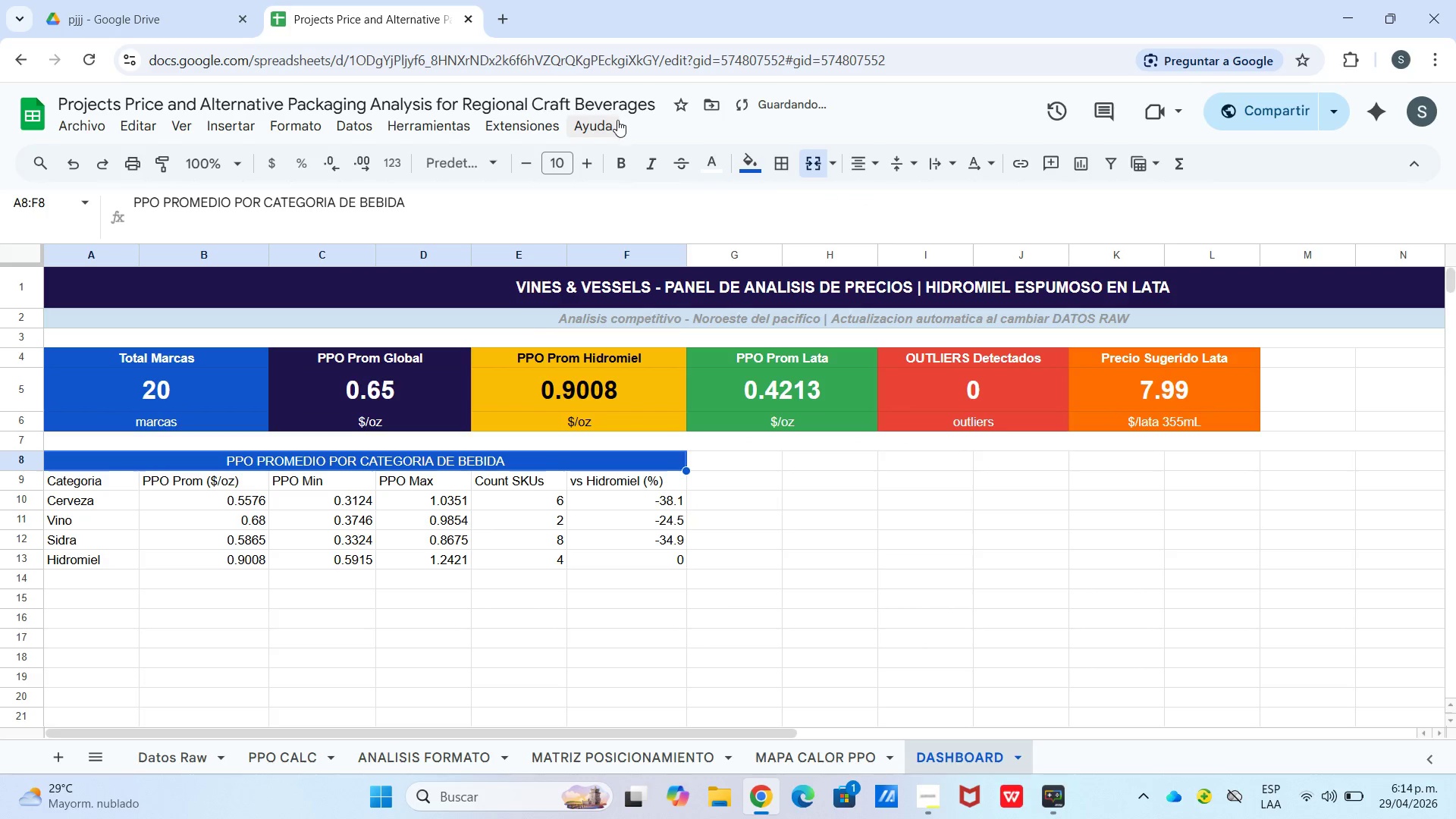 
left_click([627, 158])
 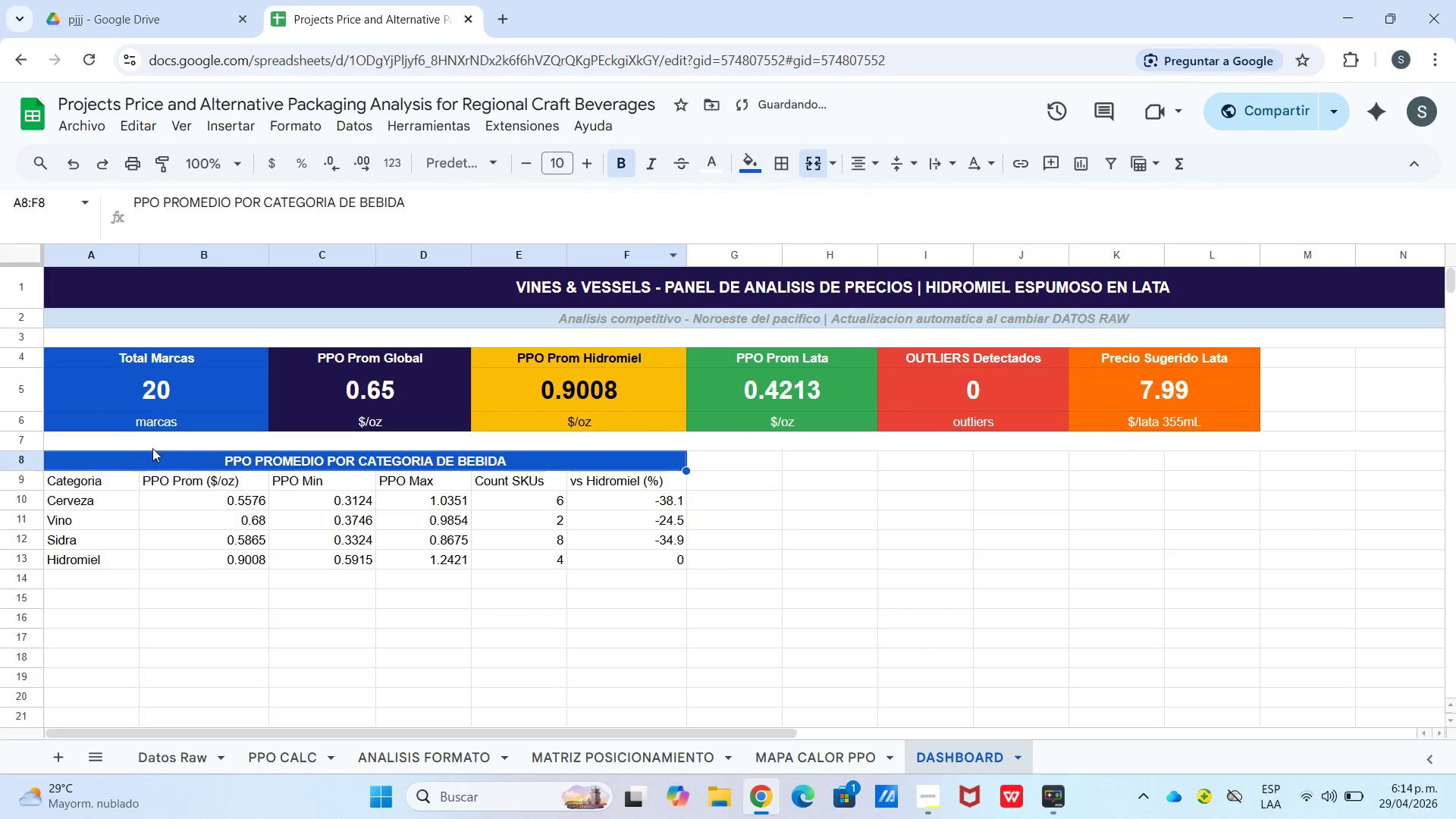 
left_click_drag(start_coordinate=[118, 480], to_coordinate=[626, 488])
 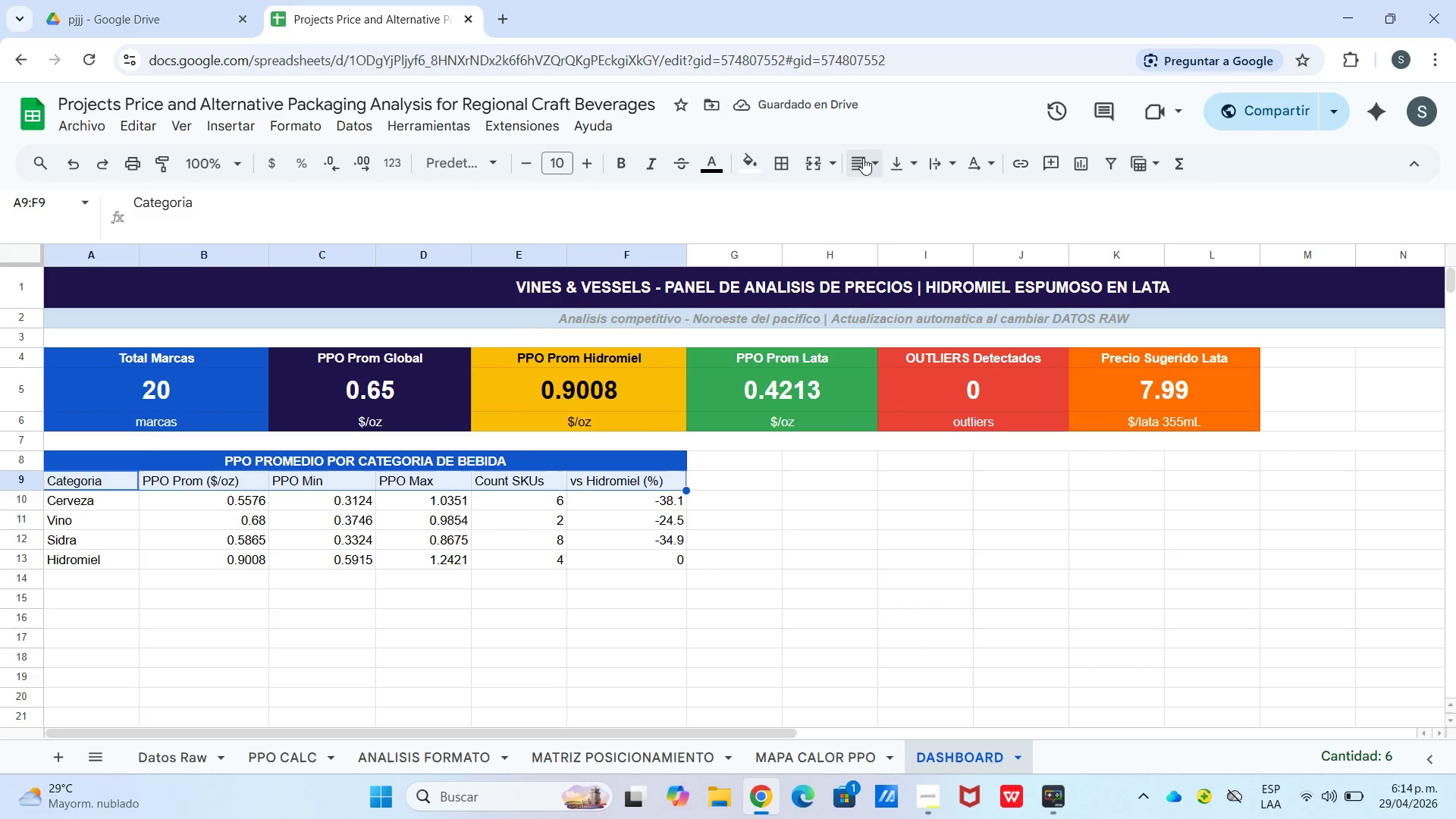 
left_click([870, 168])
 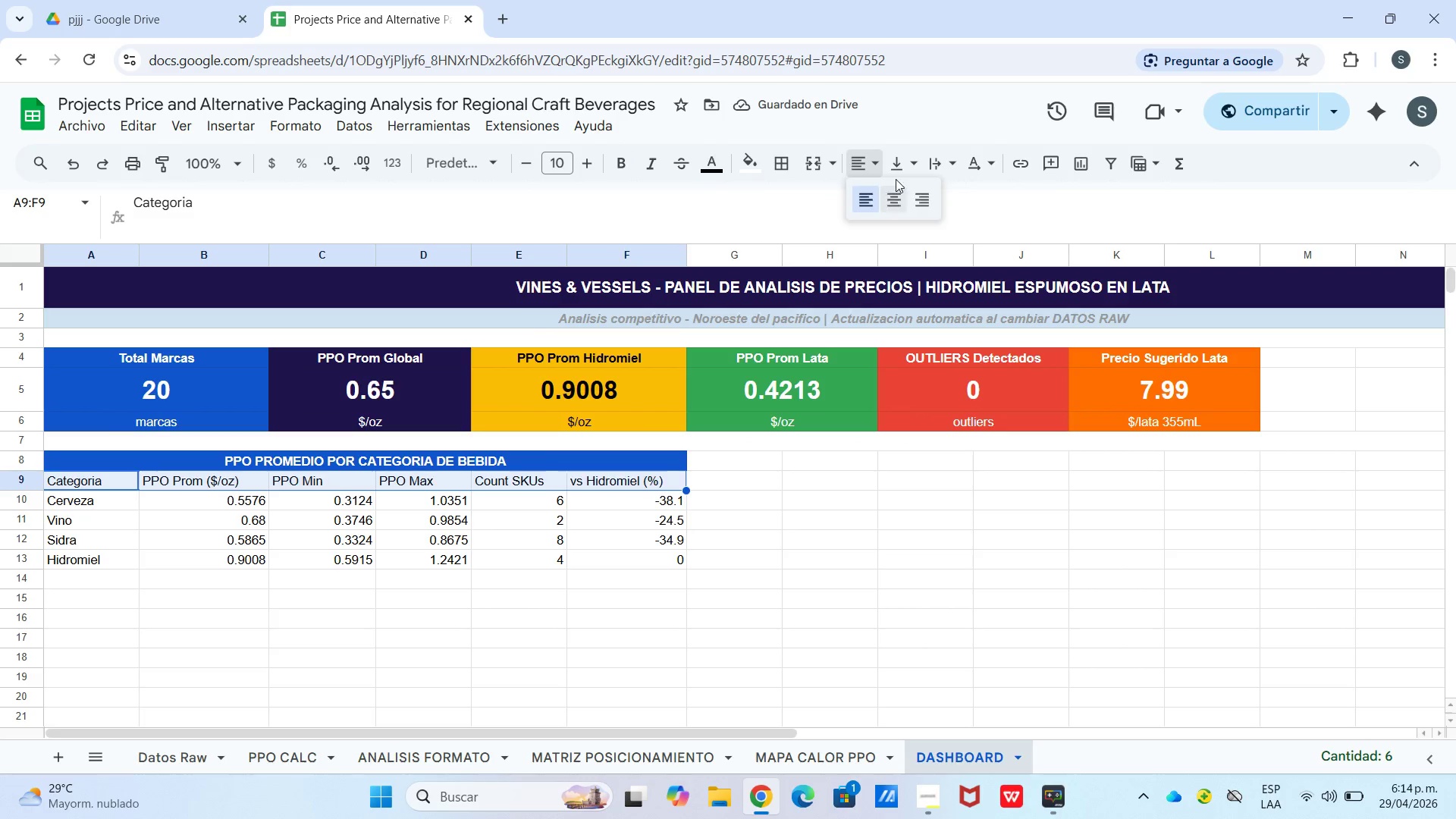 
left_click_drag(start_coordinate=[896, 162], to_coordinate=[924, 170])
 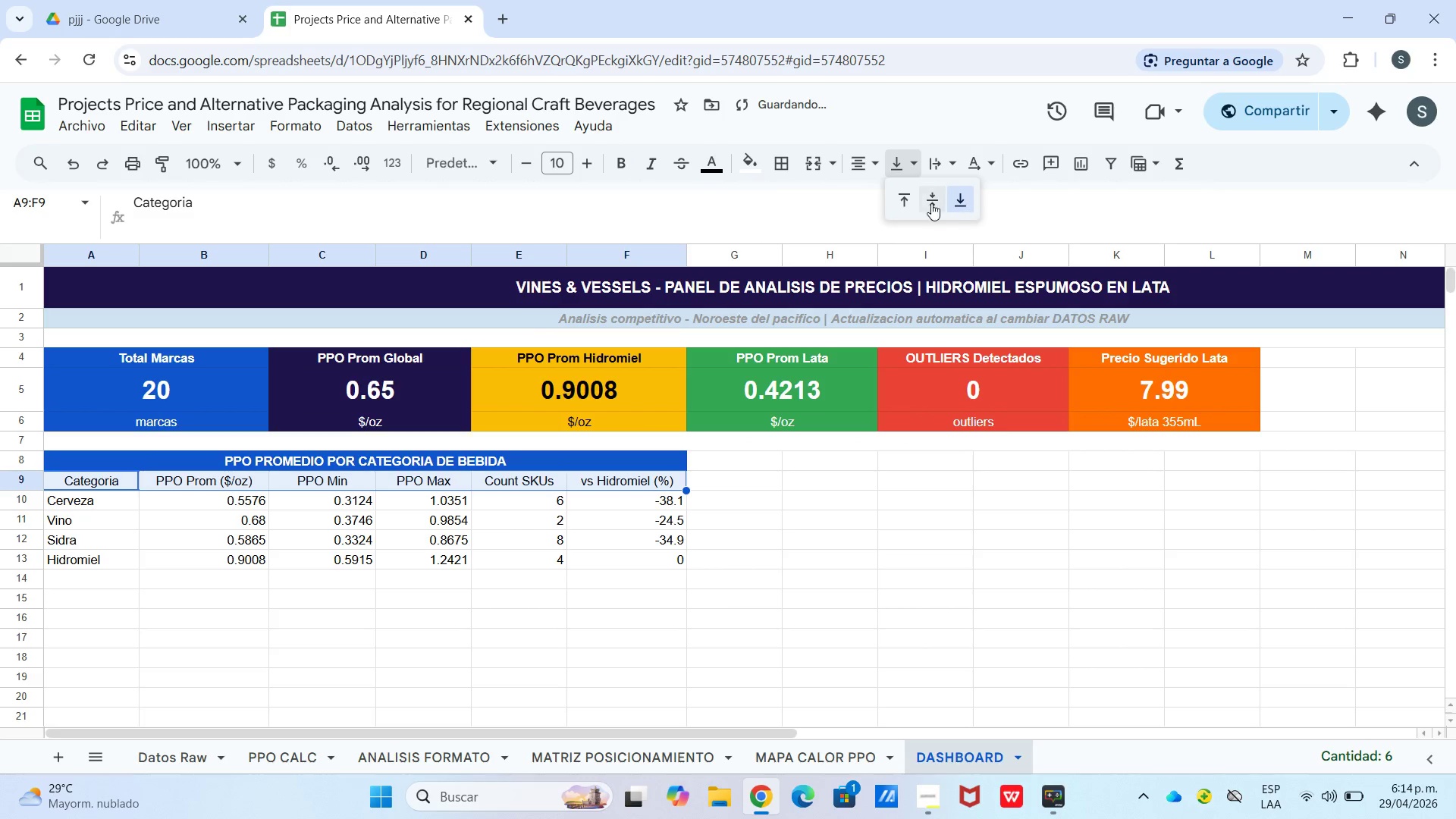 
left_click([927, 202])
 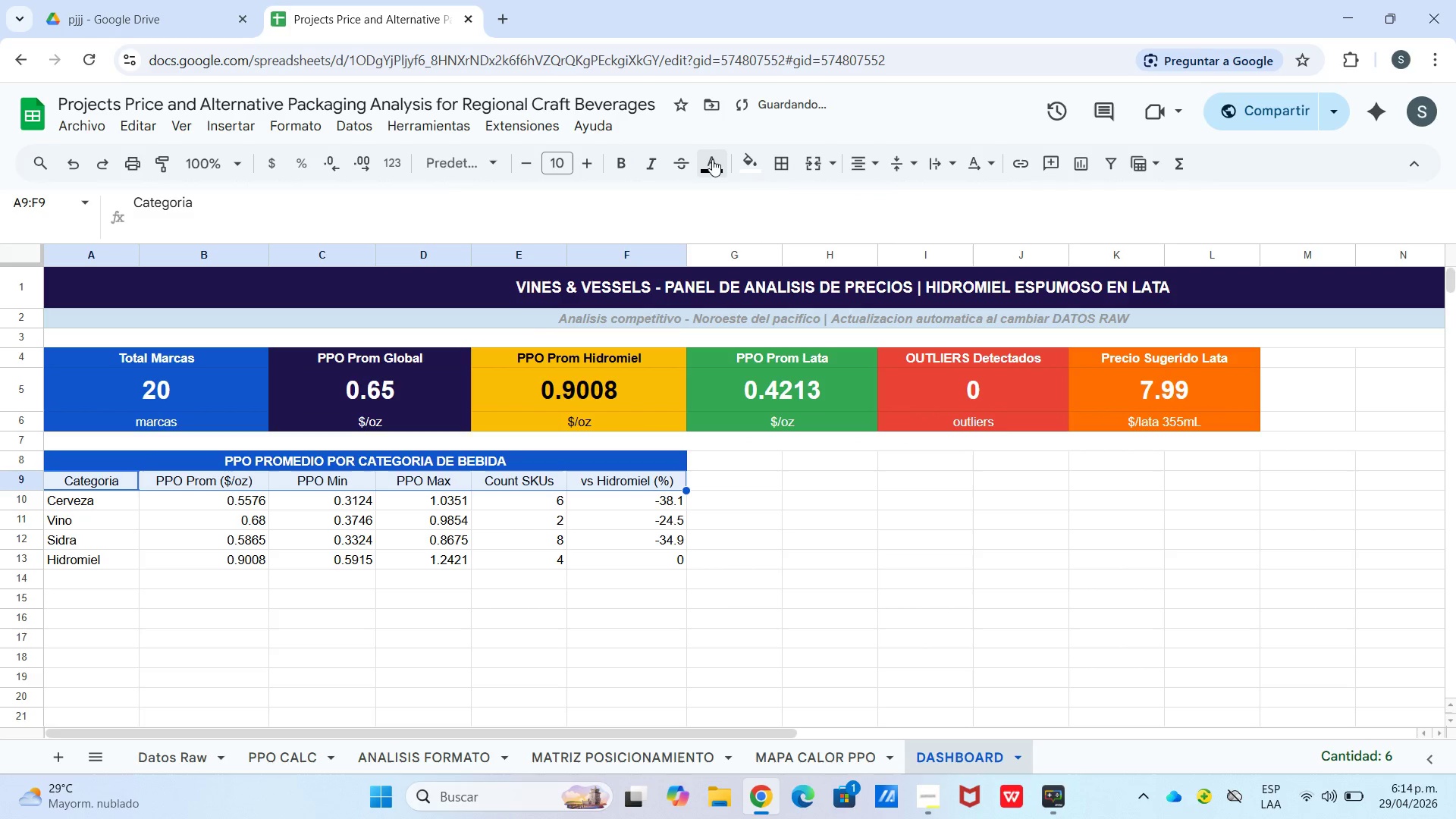 
left_click_drag(start_coordinate=[742, 162], to_coordinate=[745, 165])
 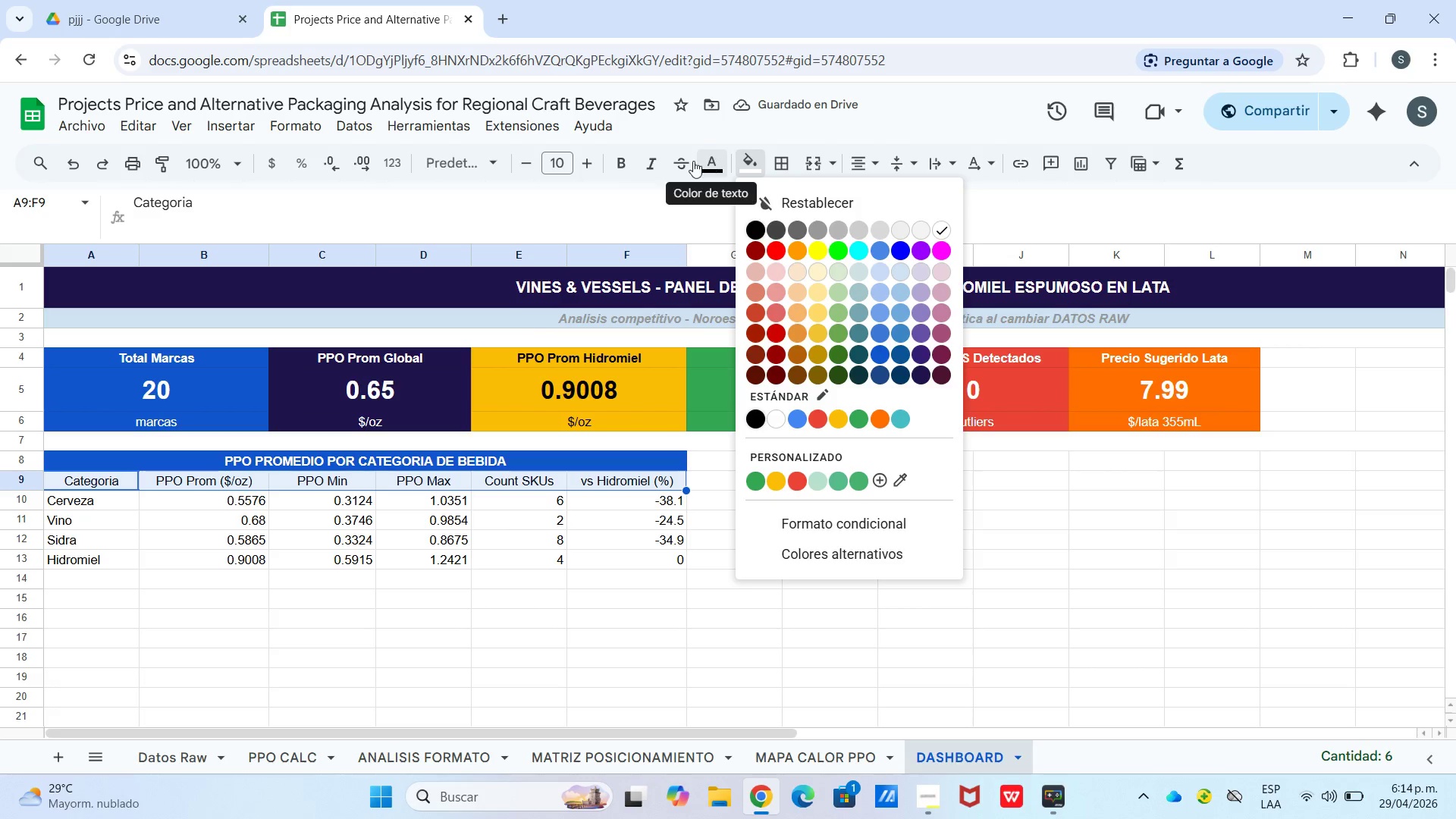 
left_click([617, 169])
 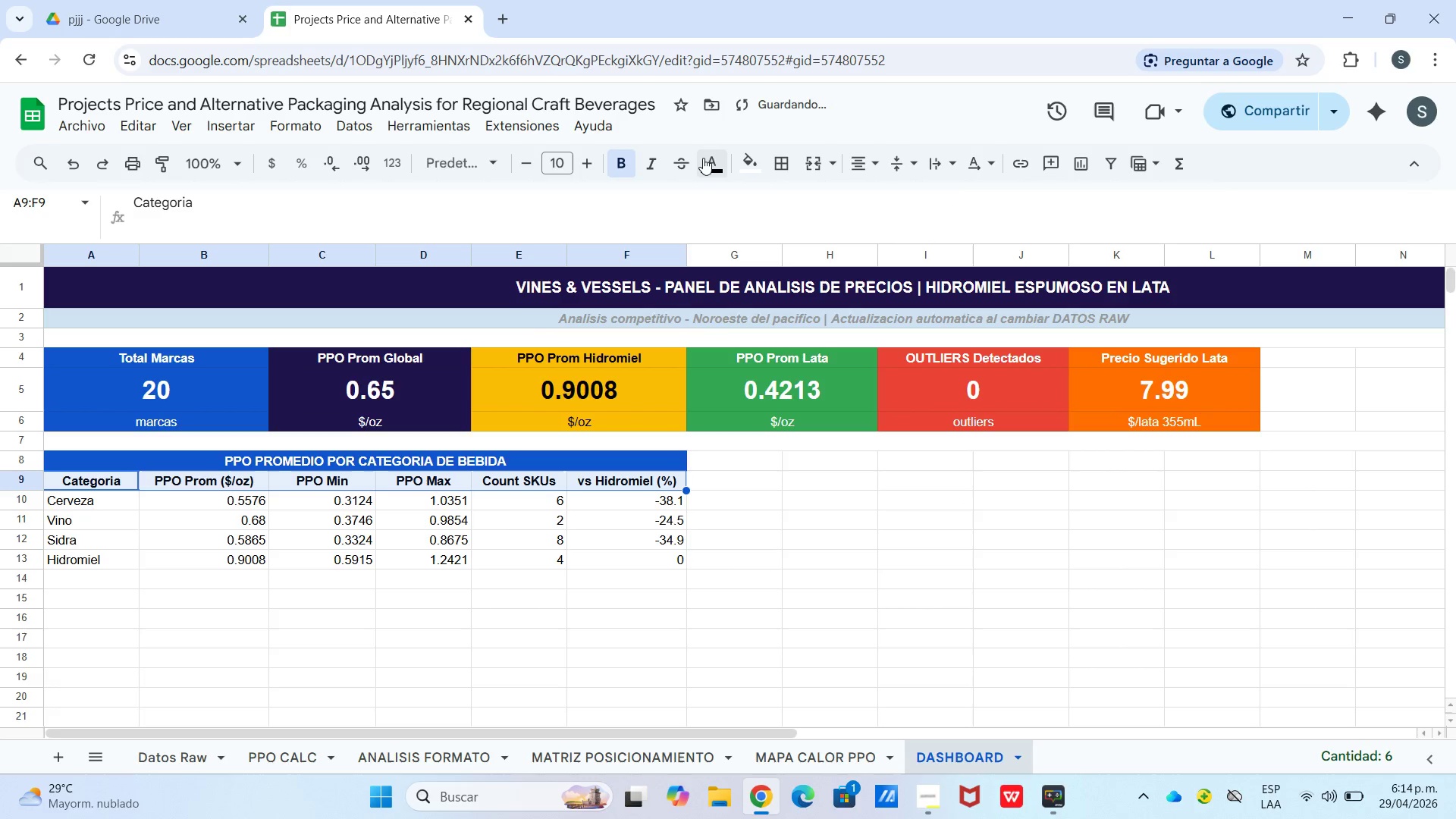 
left_click_drag(start_coordinate=[737, 166], to_coordinate=[742, 168])
 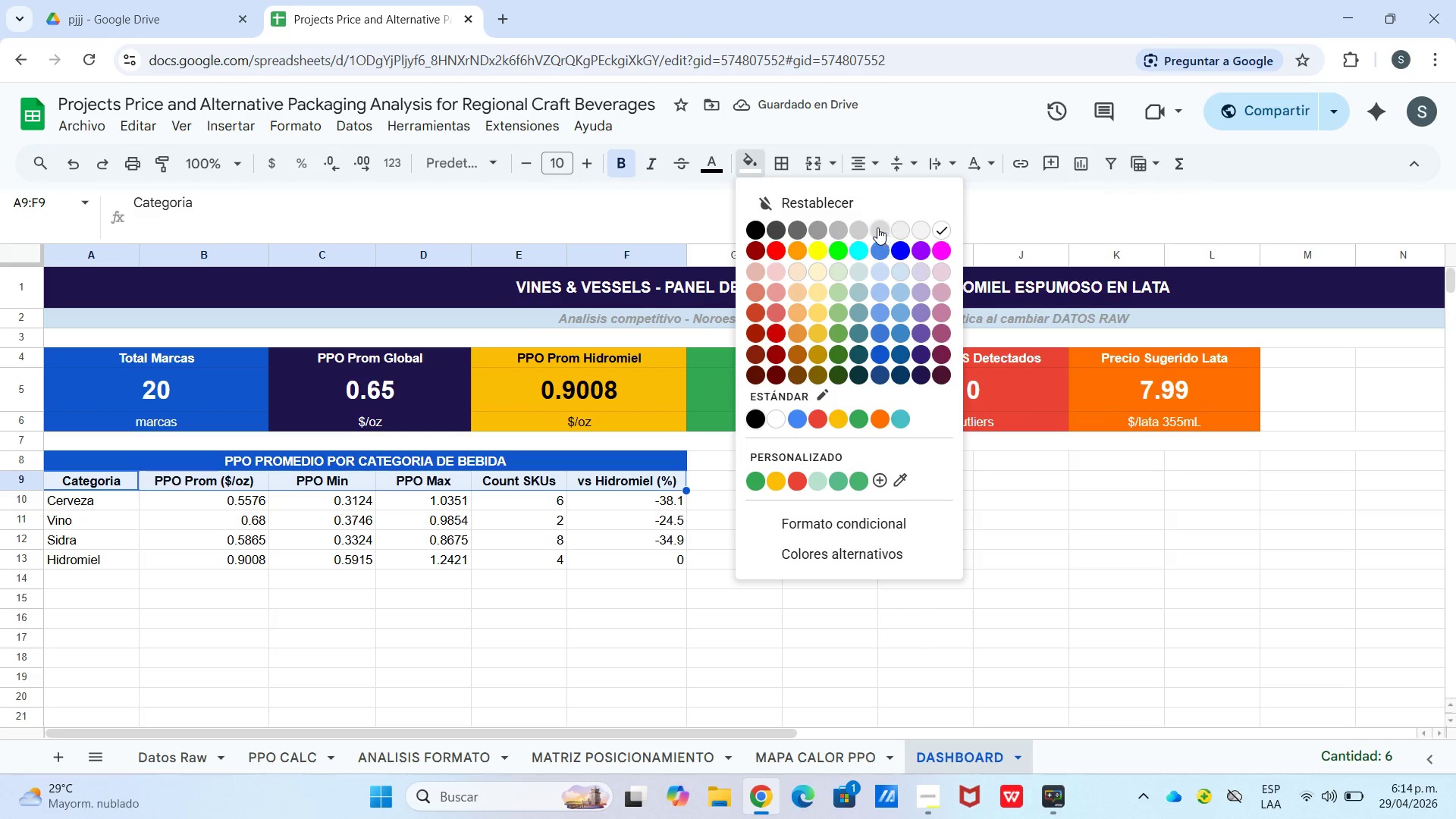 
left_click([862, 228])
 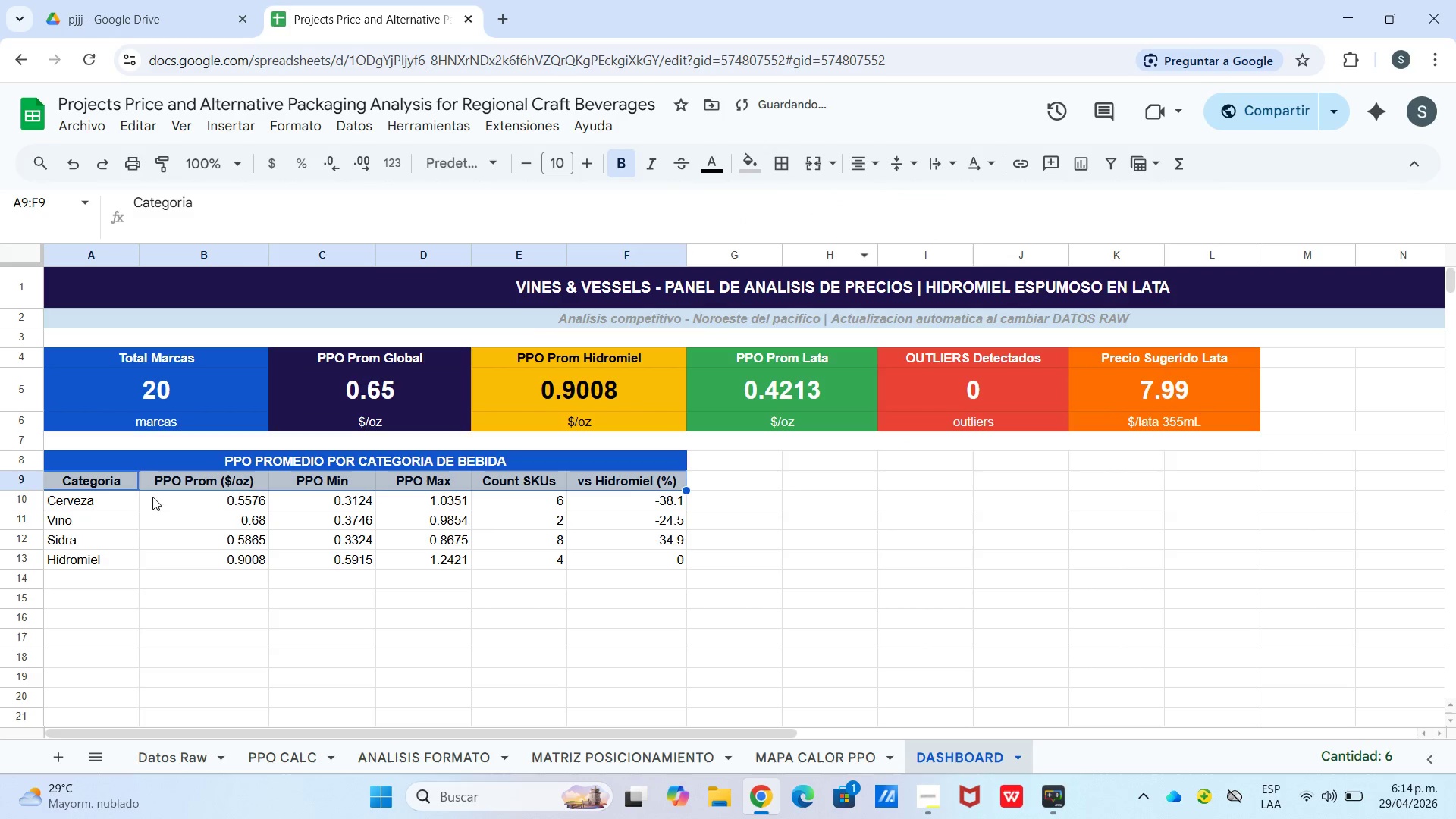 
left_click_drag(start_coordinate=[108, 503], to_coordinate=[647, 510])
 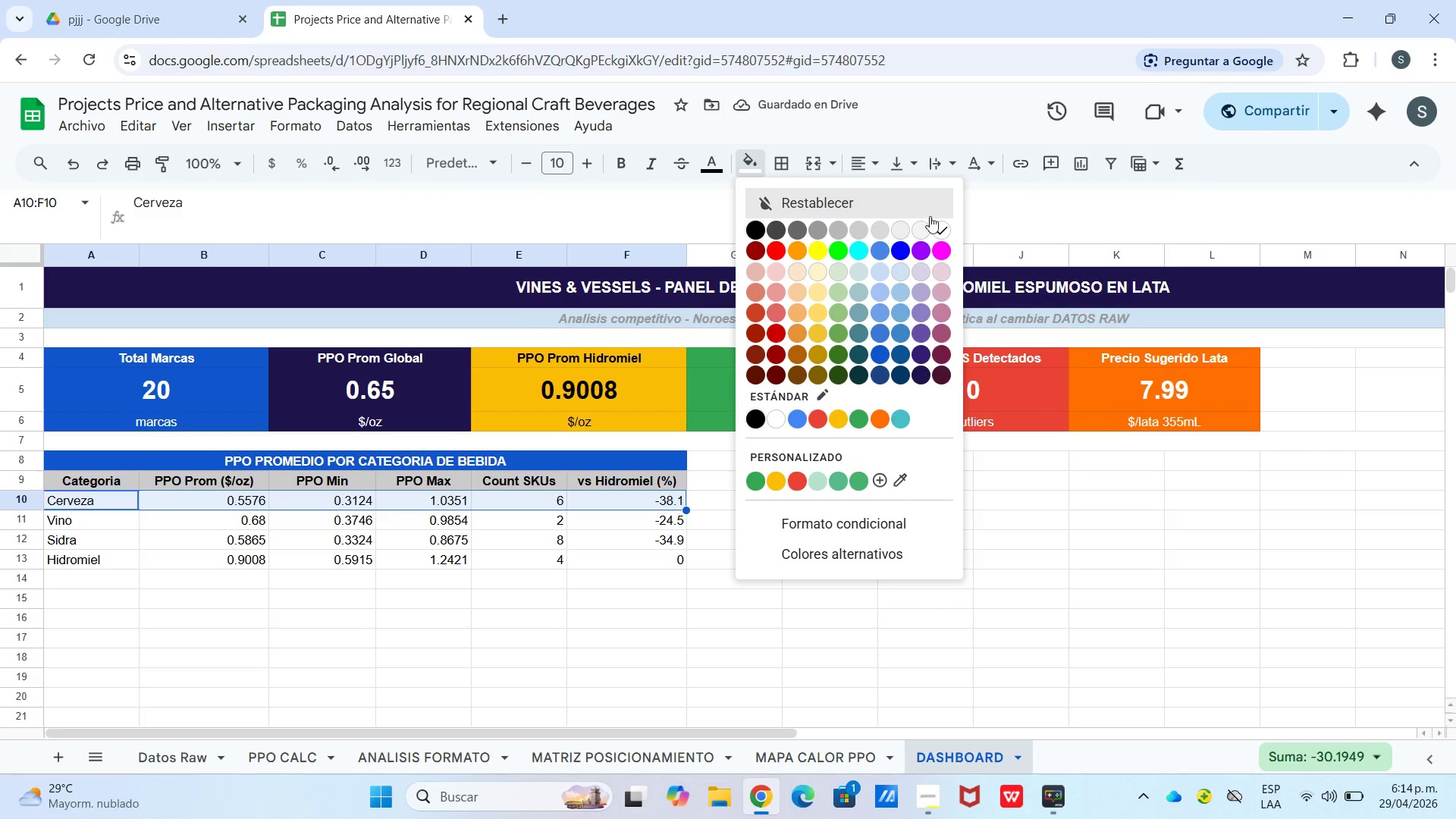 
left_click([922, 234])
 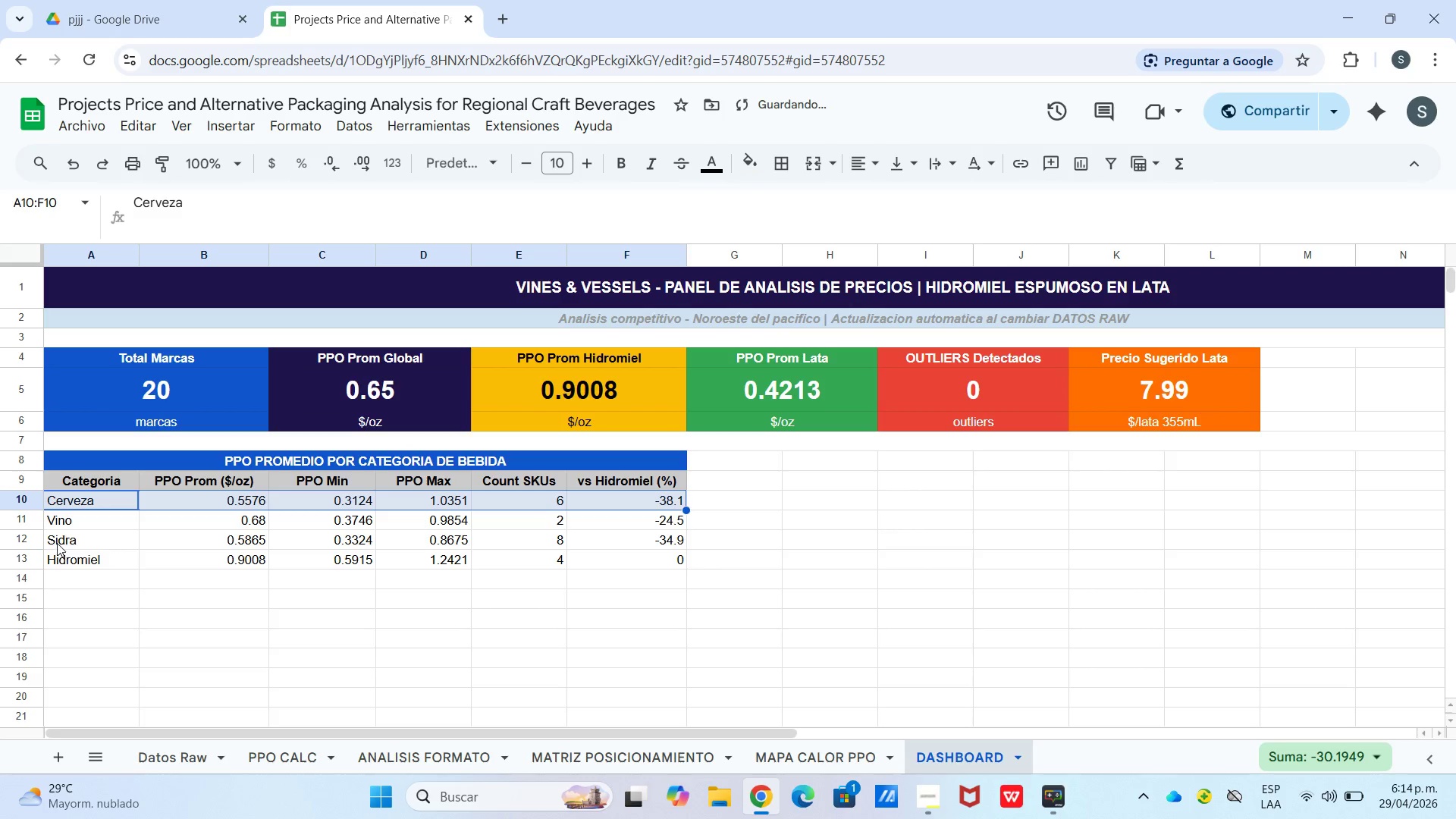 
left_click_drag(start_coordinate=[58, 540], to_coordinate=[666, 541])
 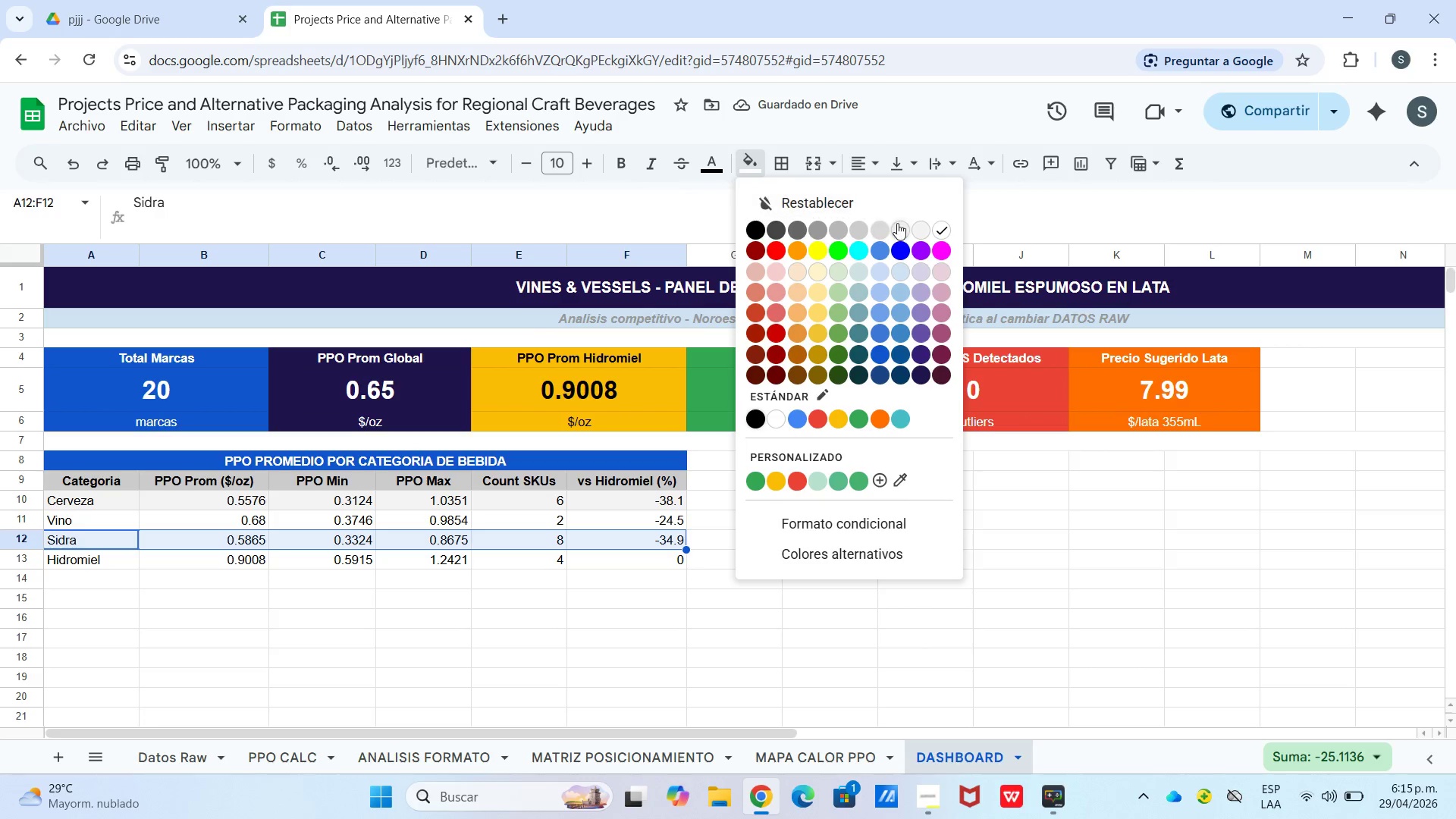 
left_click_drag(start_coordinate=[901, 230], to_coordinate=[898, 235])
 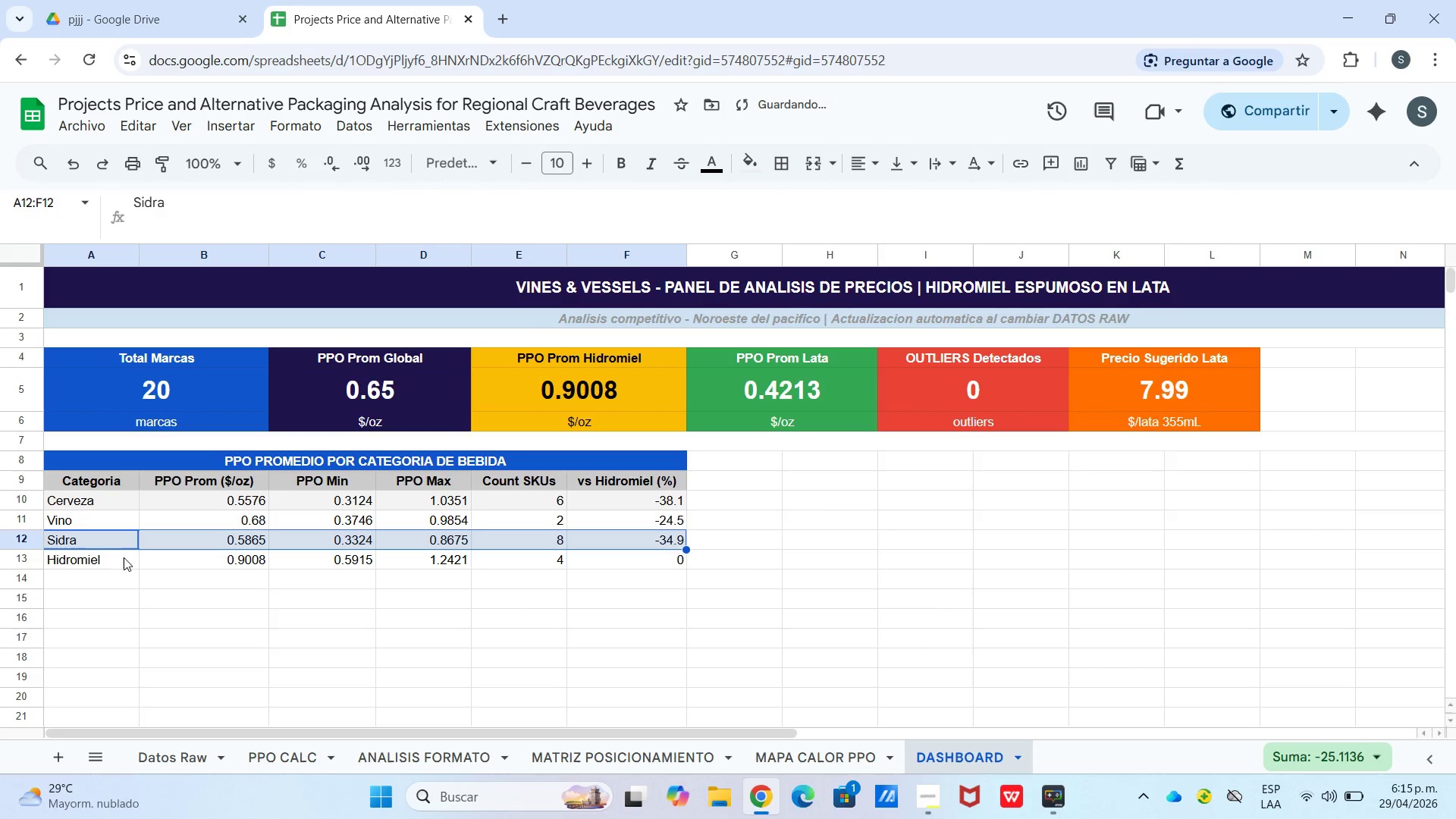 
left_click([103, 598])